 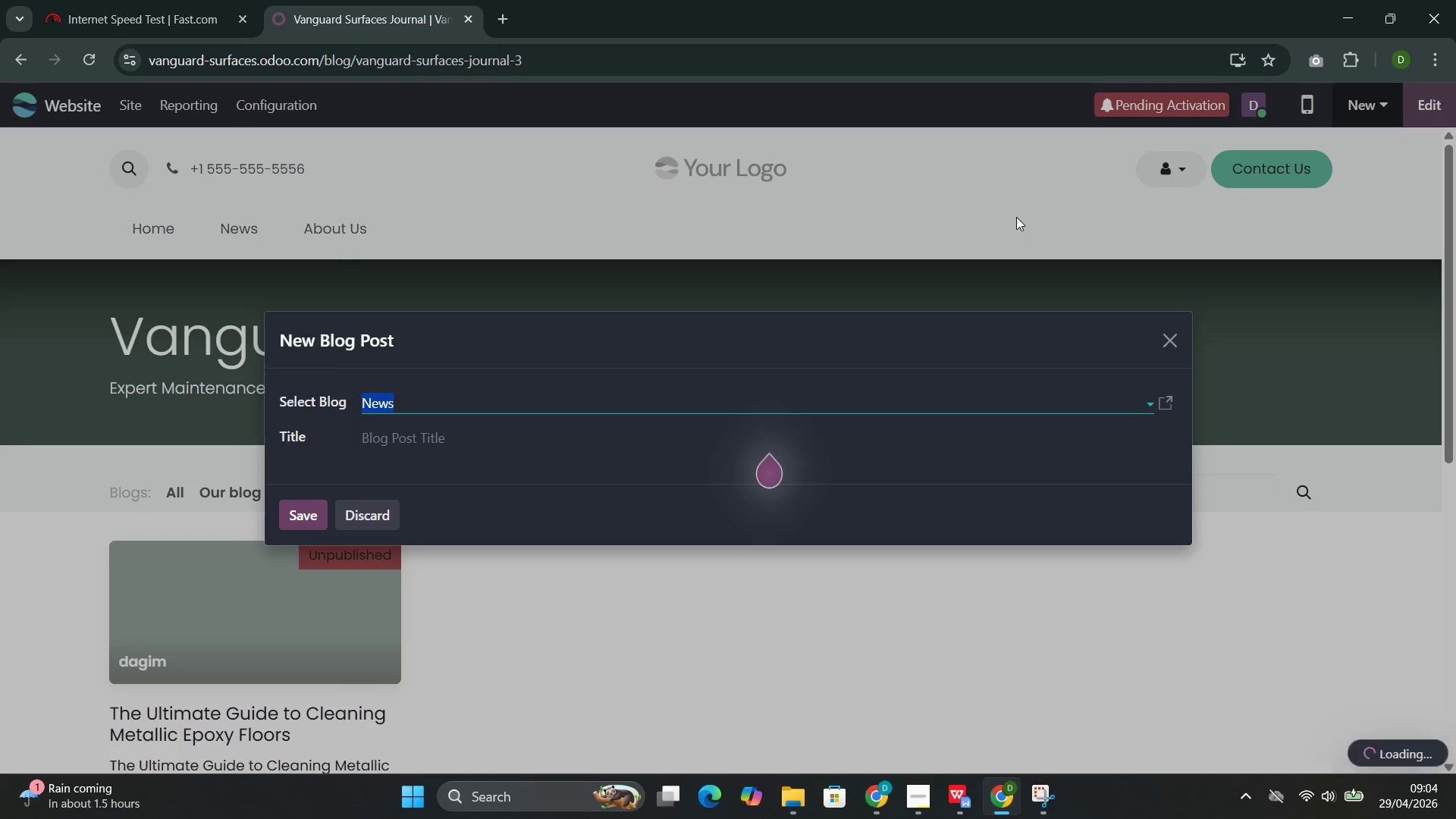 
left_click([449, 405])
 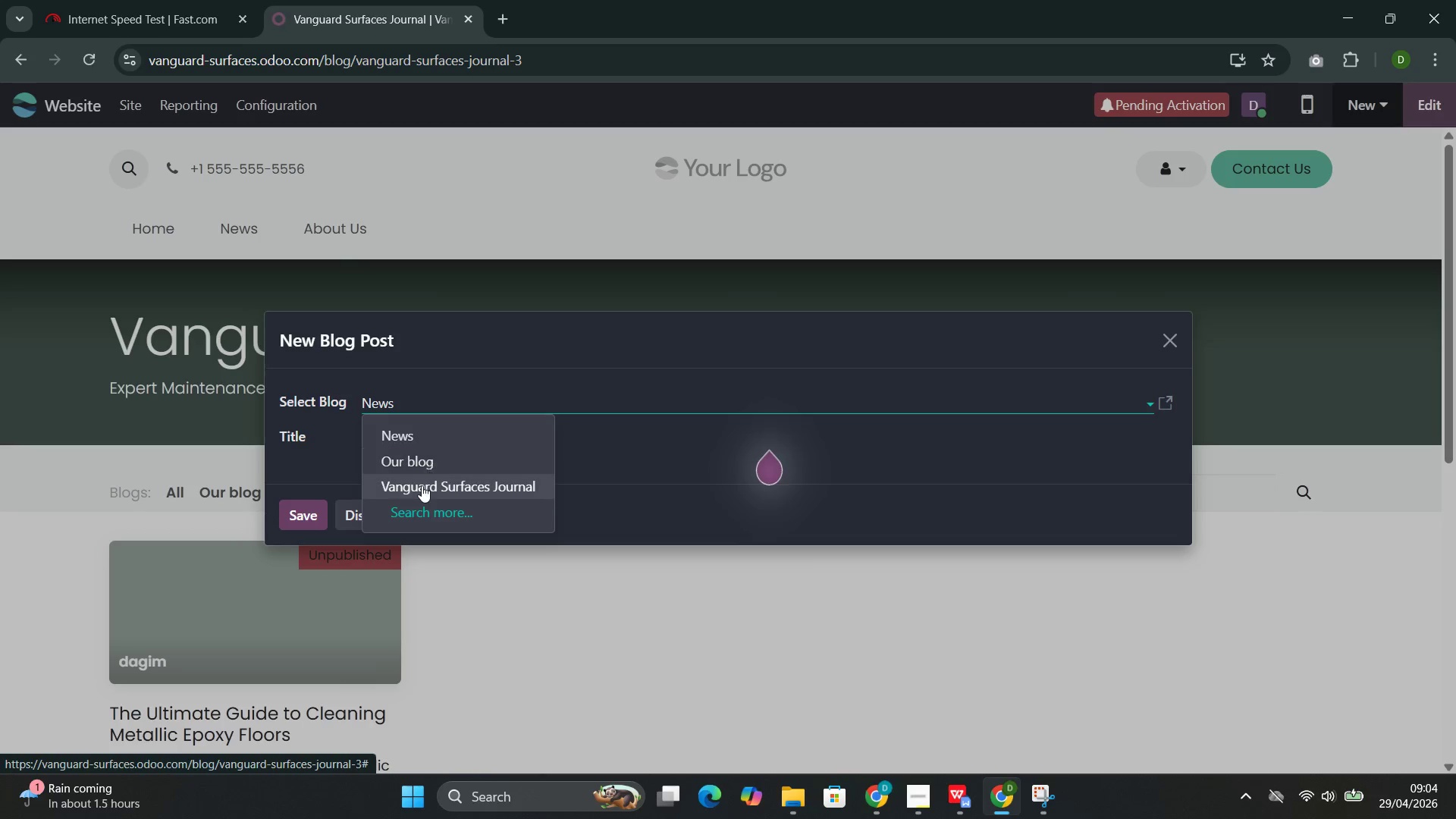 
left_click([422, 486])
 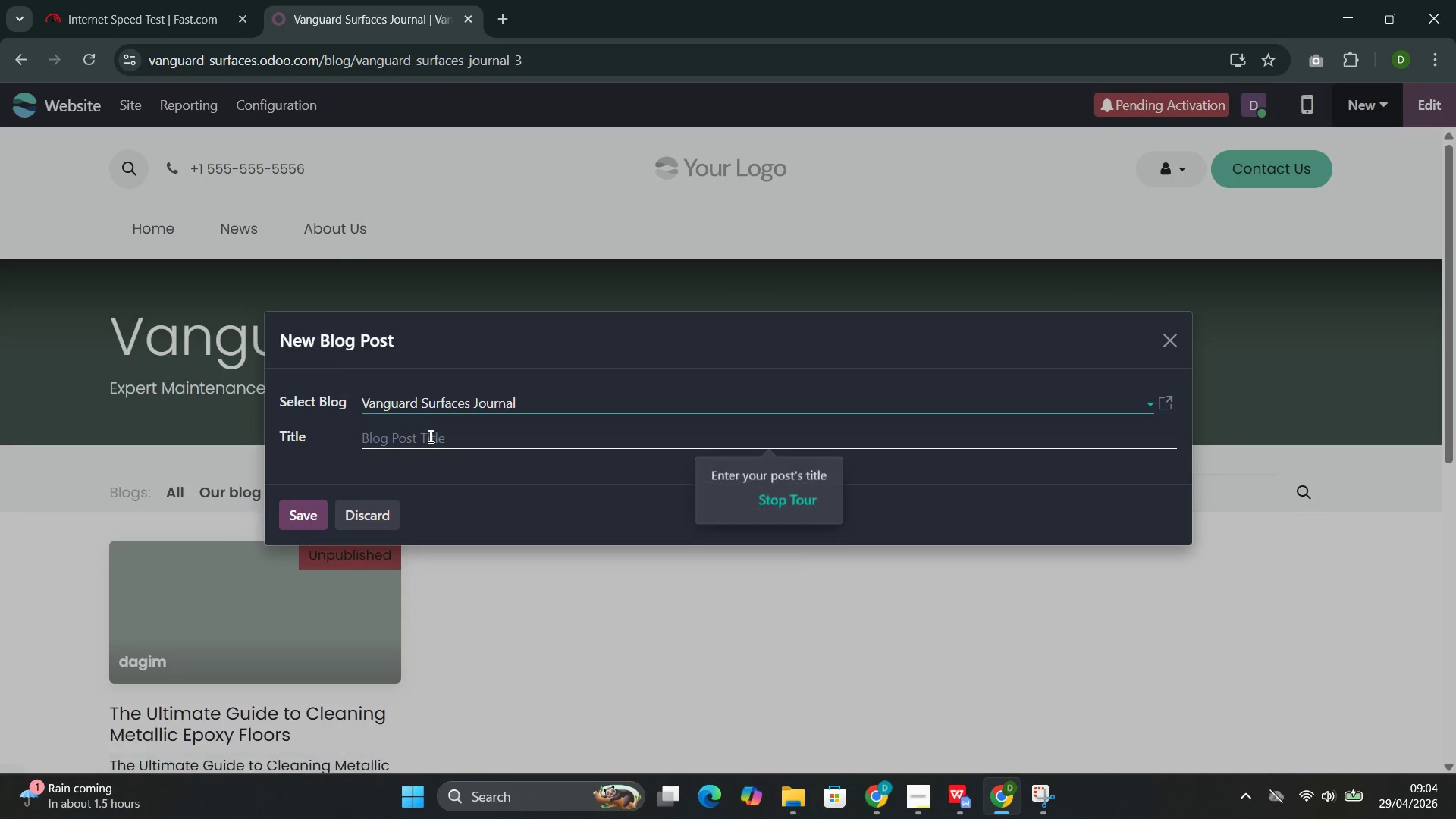 
left_click([429, 436])
 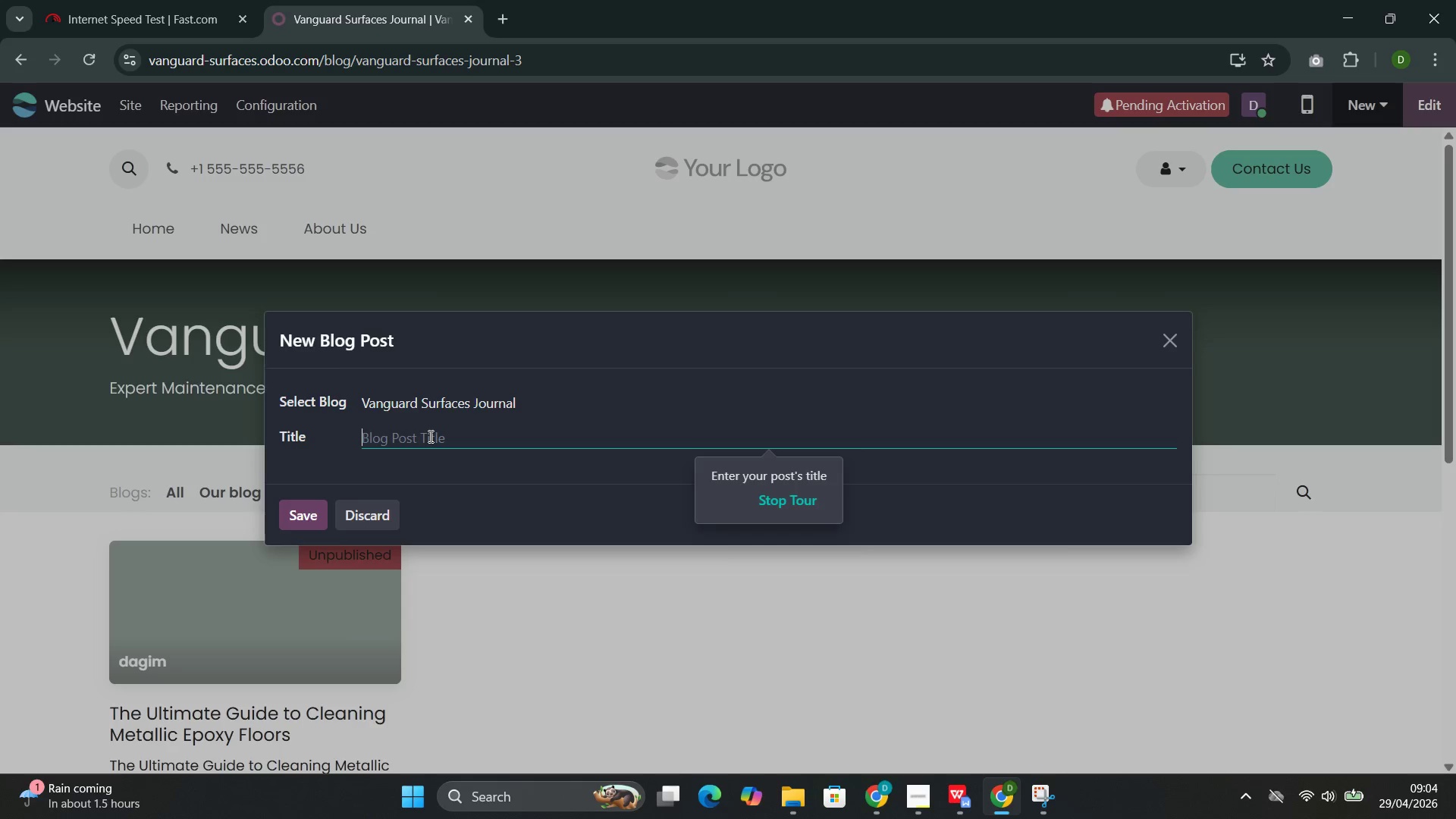 
wait(9.42)
 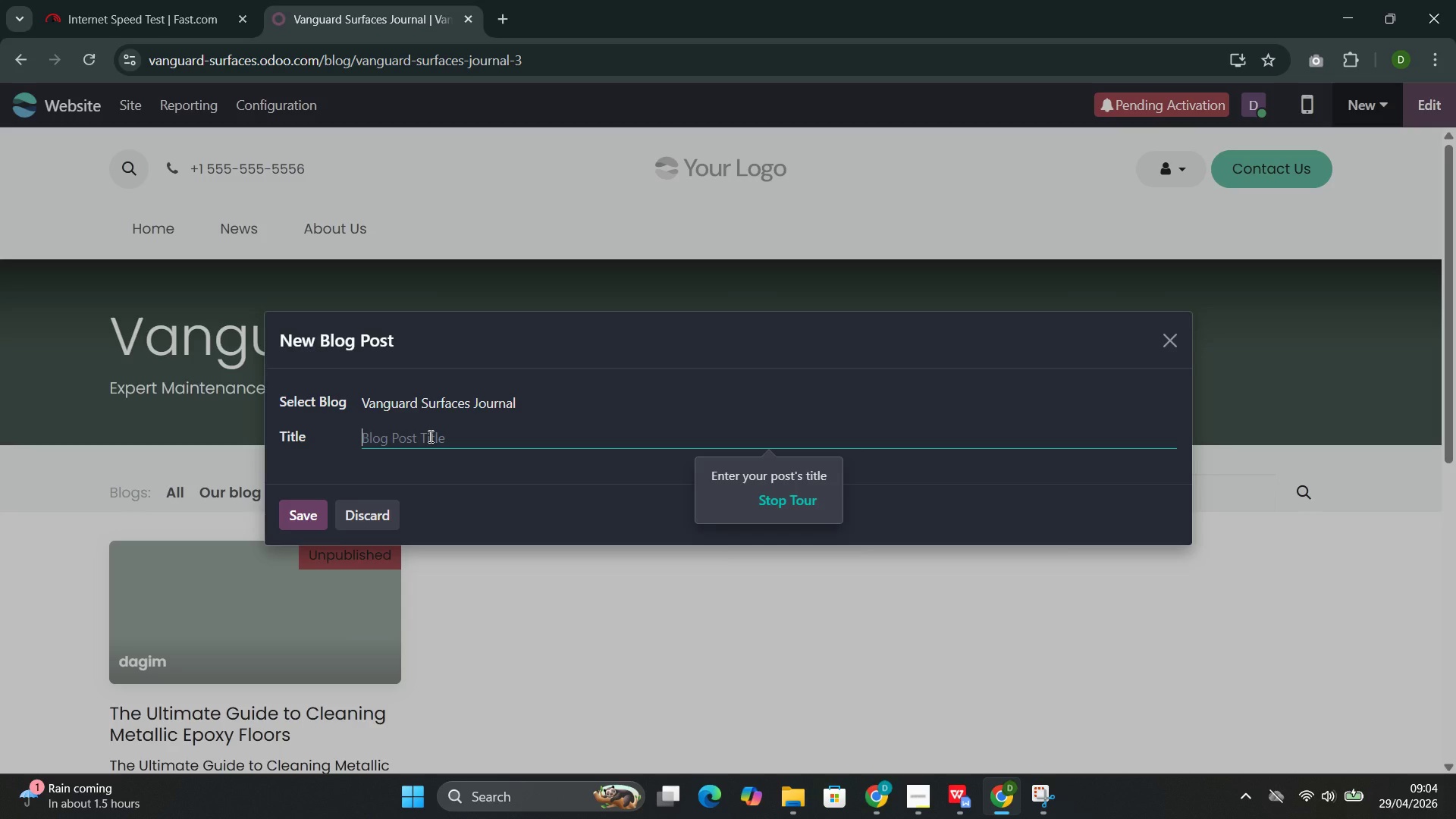 
type(How to Preb)
key(Backspace)
type(vent)
 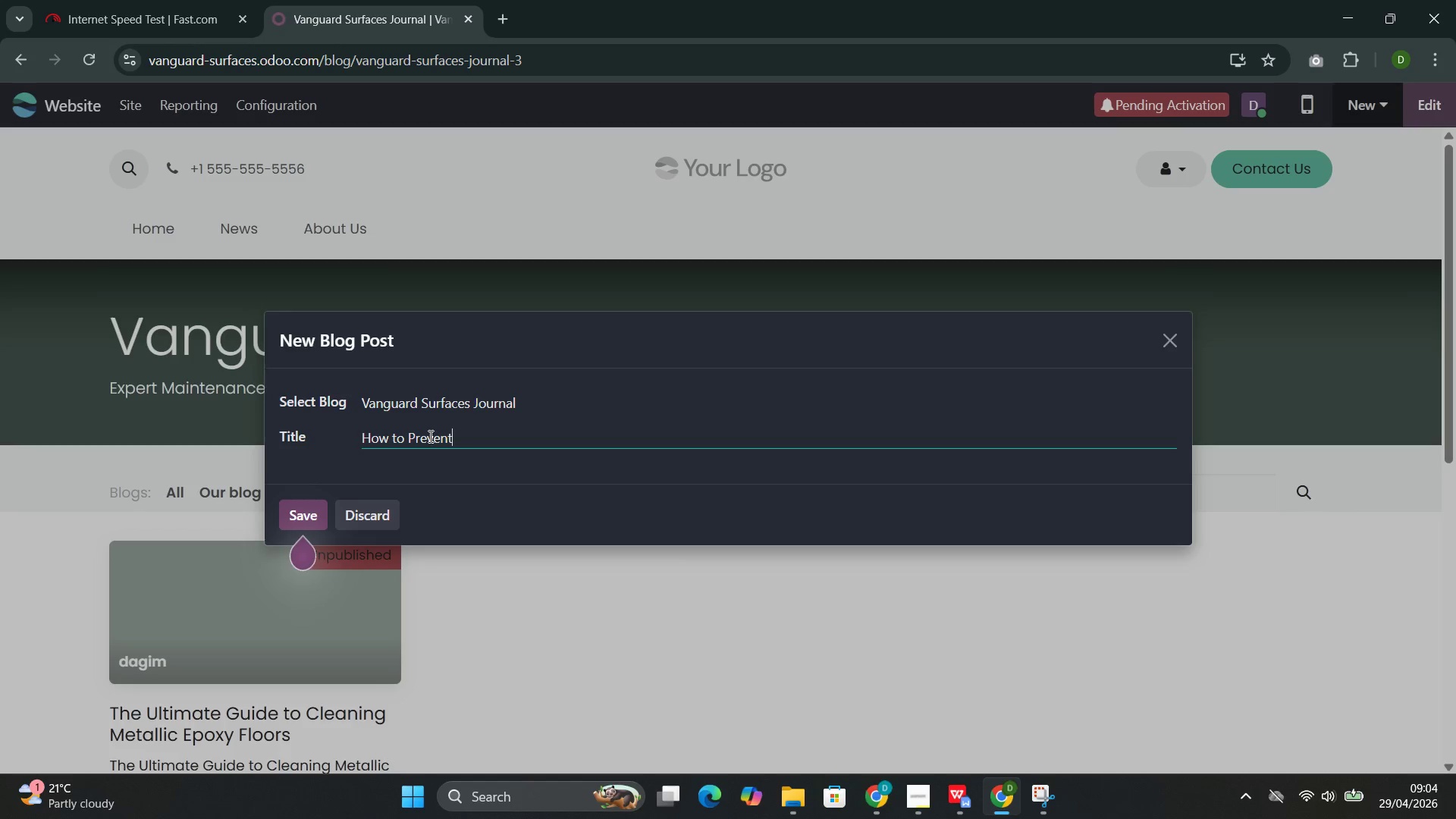 
wait(14.61)
 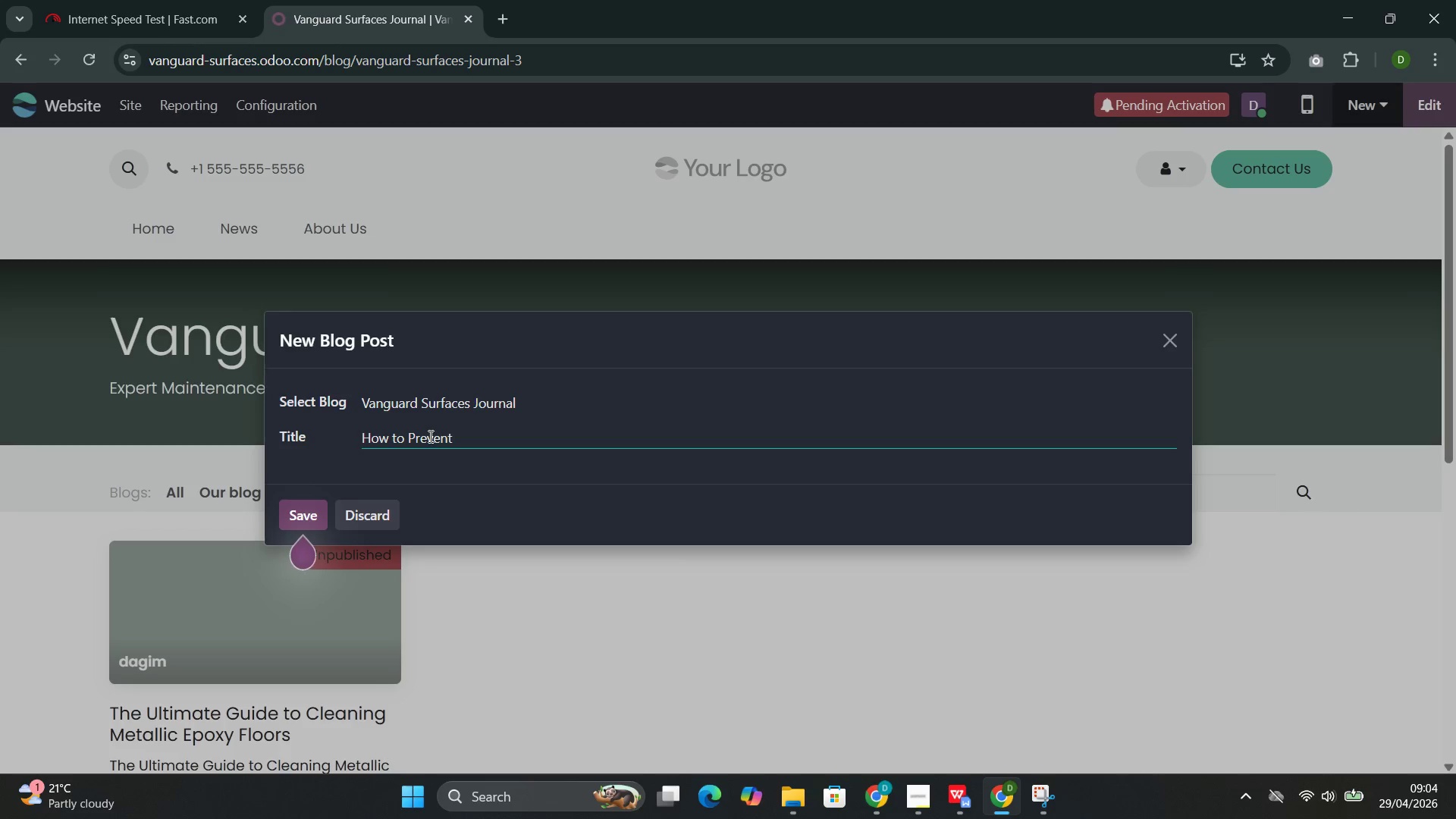 
mouse_move([40, 803])
 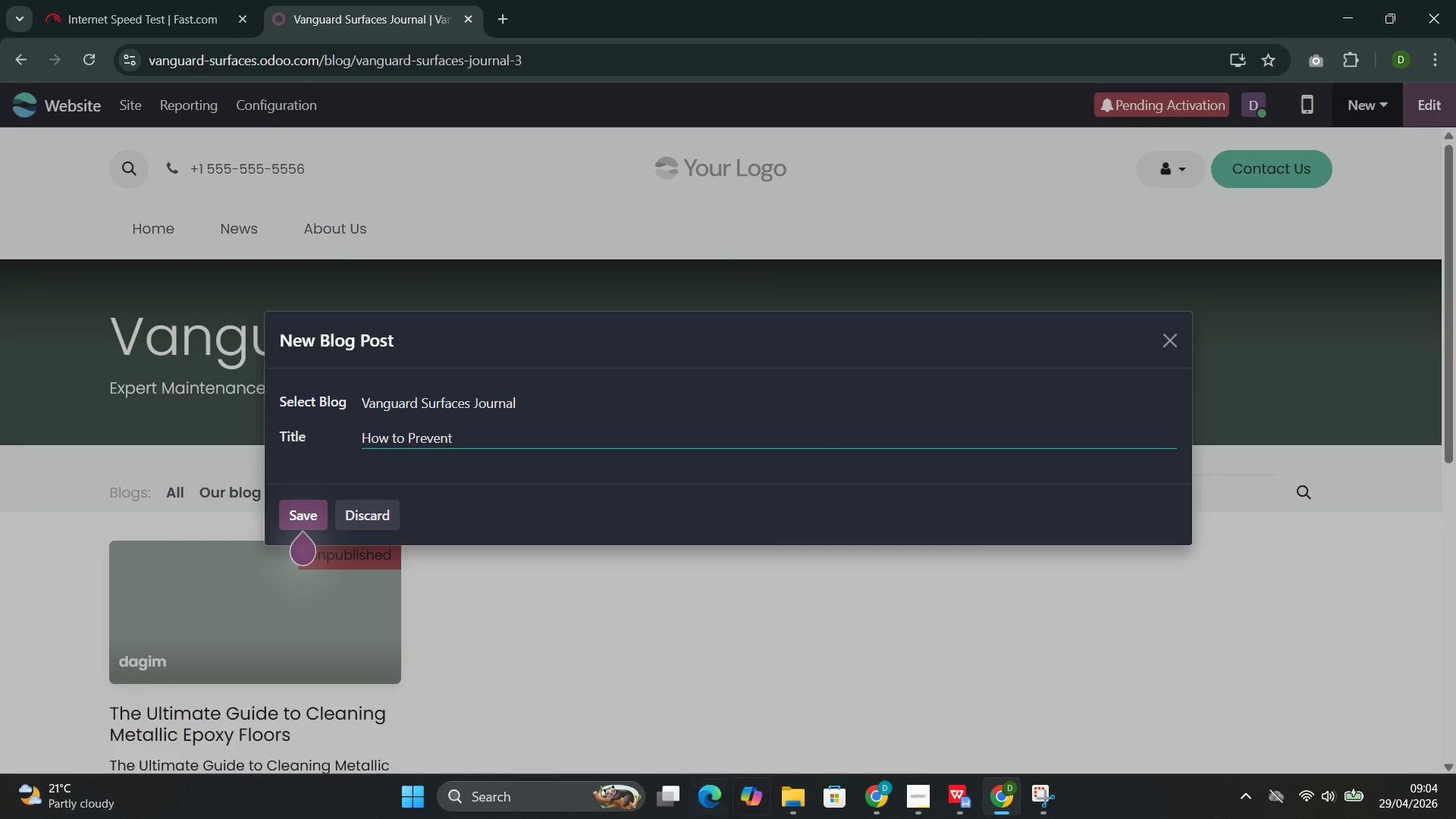 
wait(9.08)
 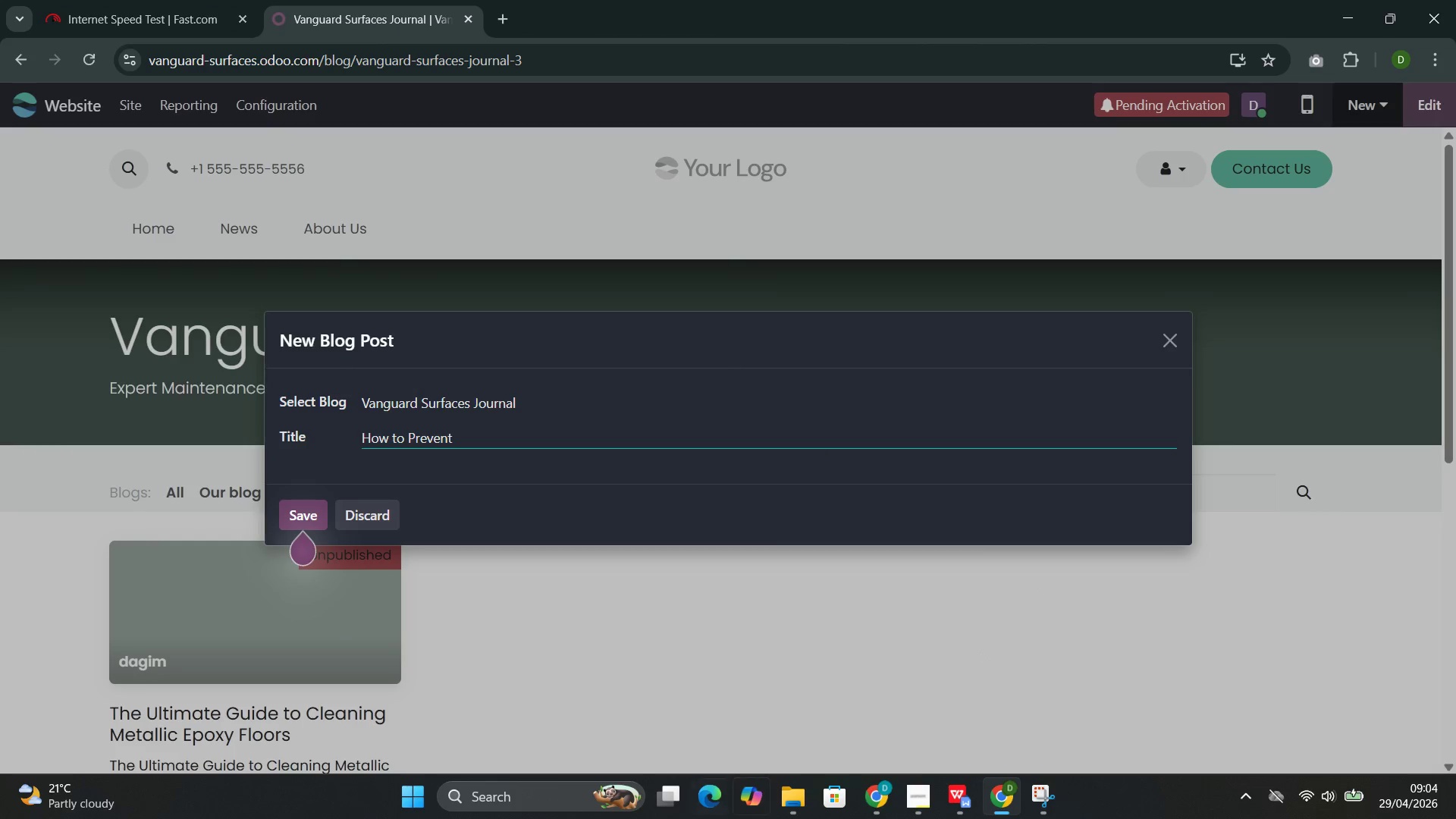 
type( Cracke)
key(Backspace)
type(s in Outdoor )
 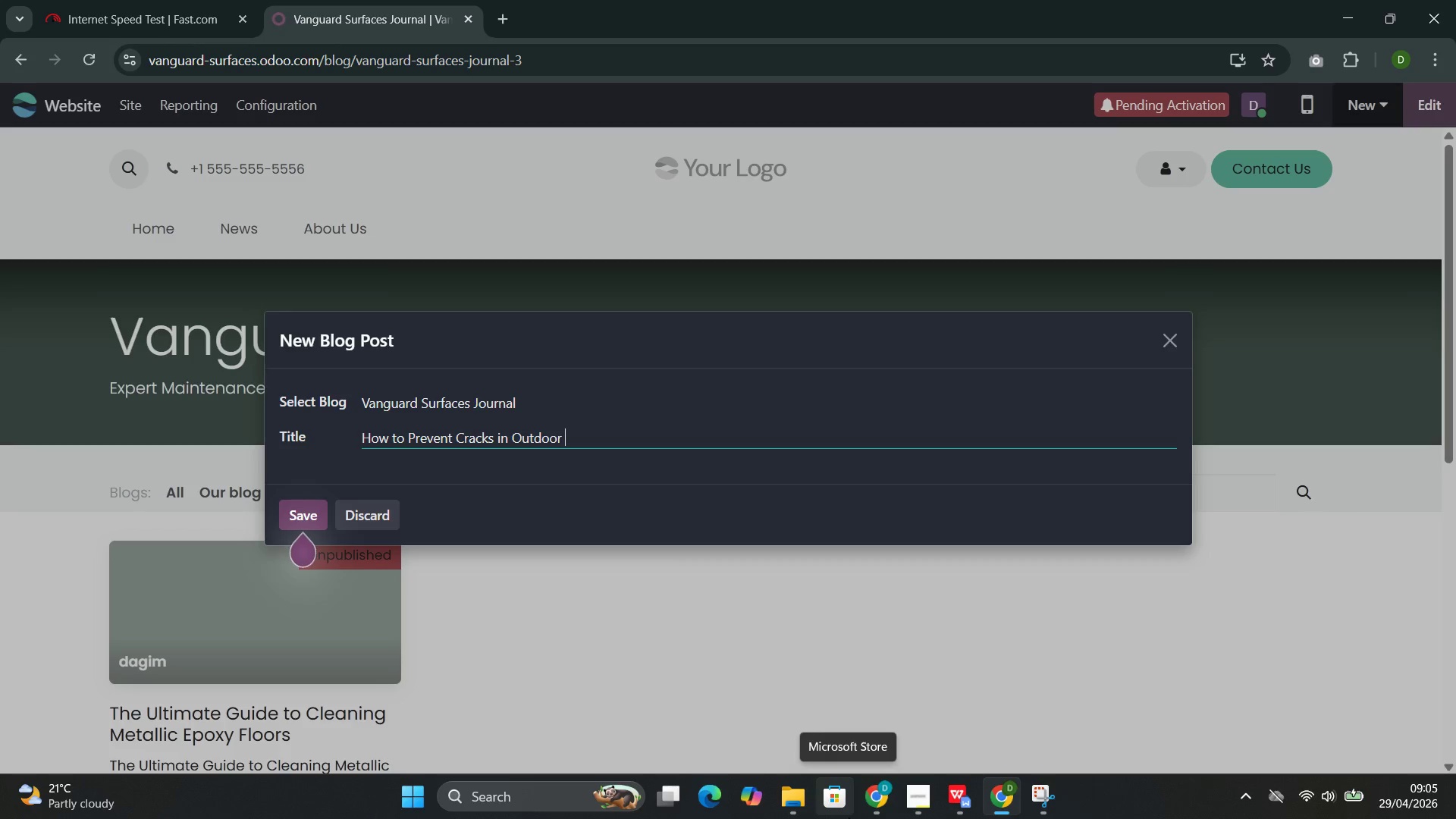 
hold_key(key=ShiftLeft, duration=0.53)
 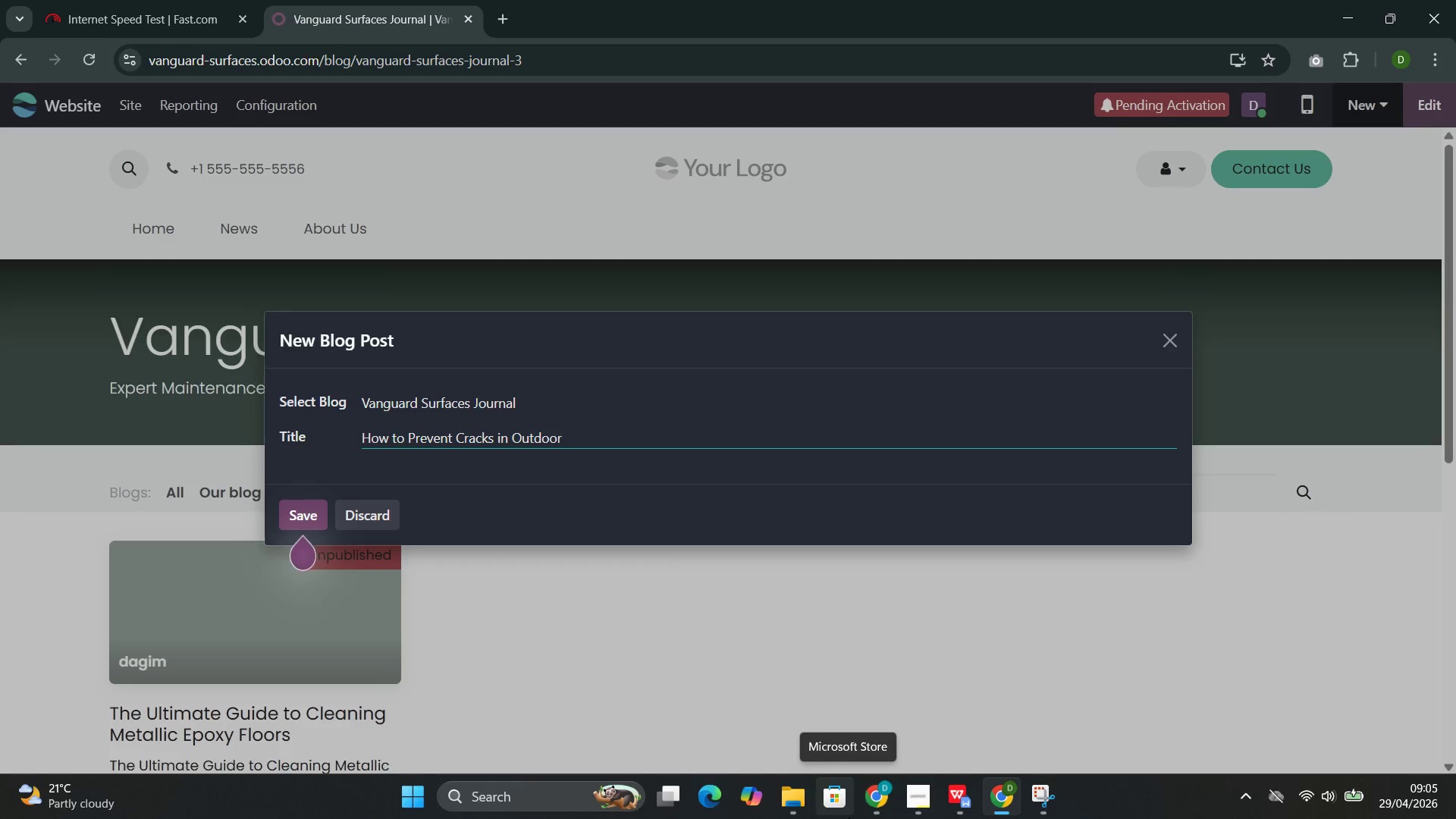 
type(Stone Patios)
 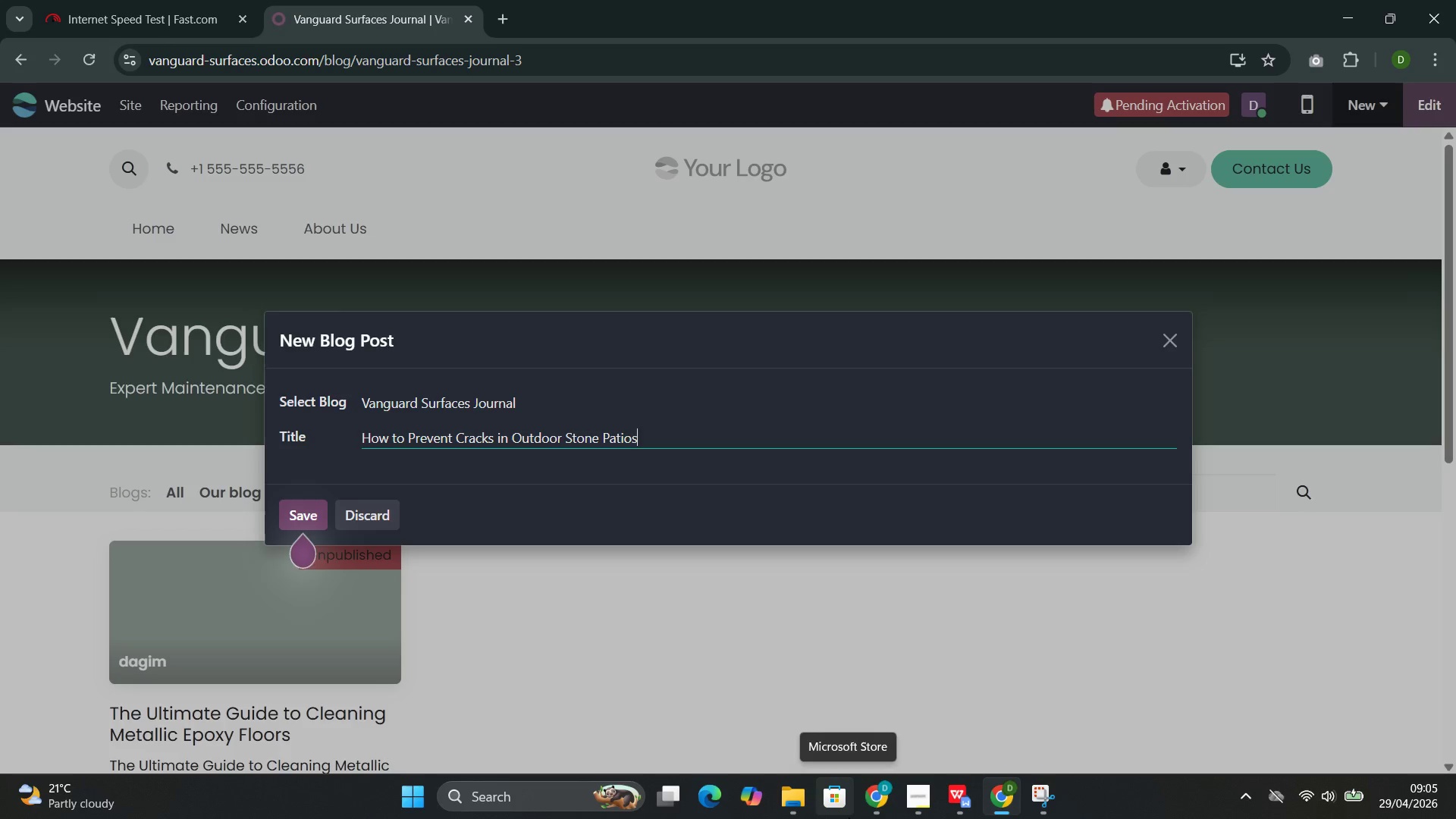 
wait(11.25)
 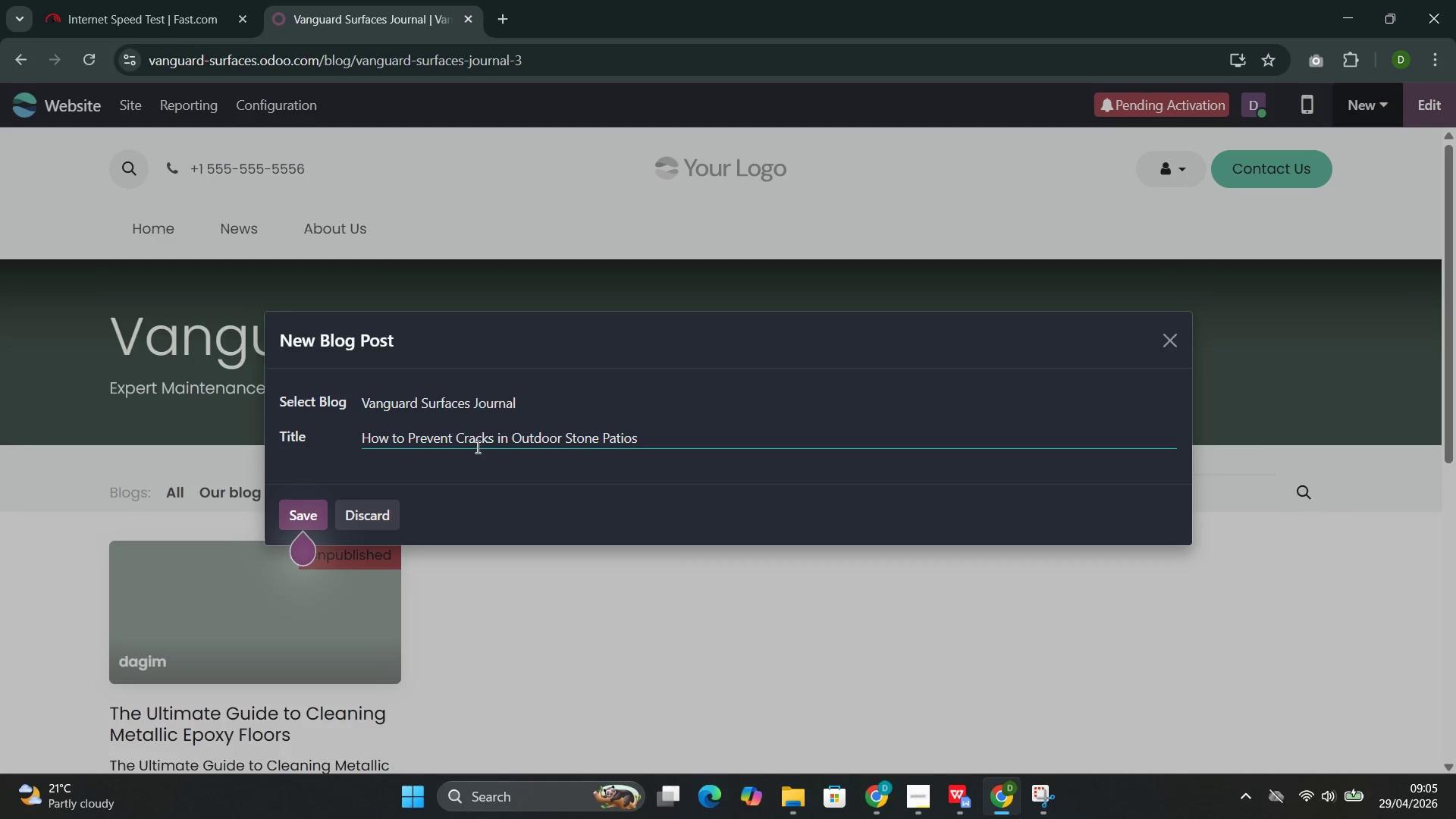 
left_click([300, 513])
 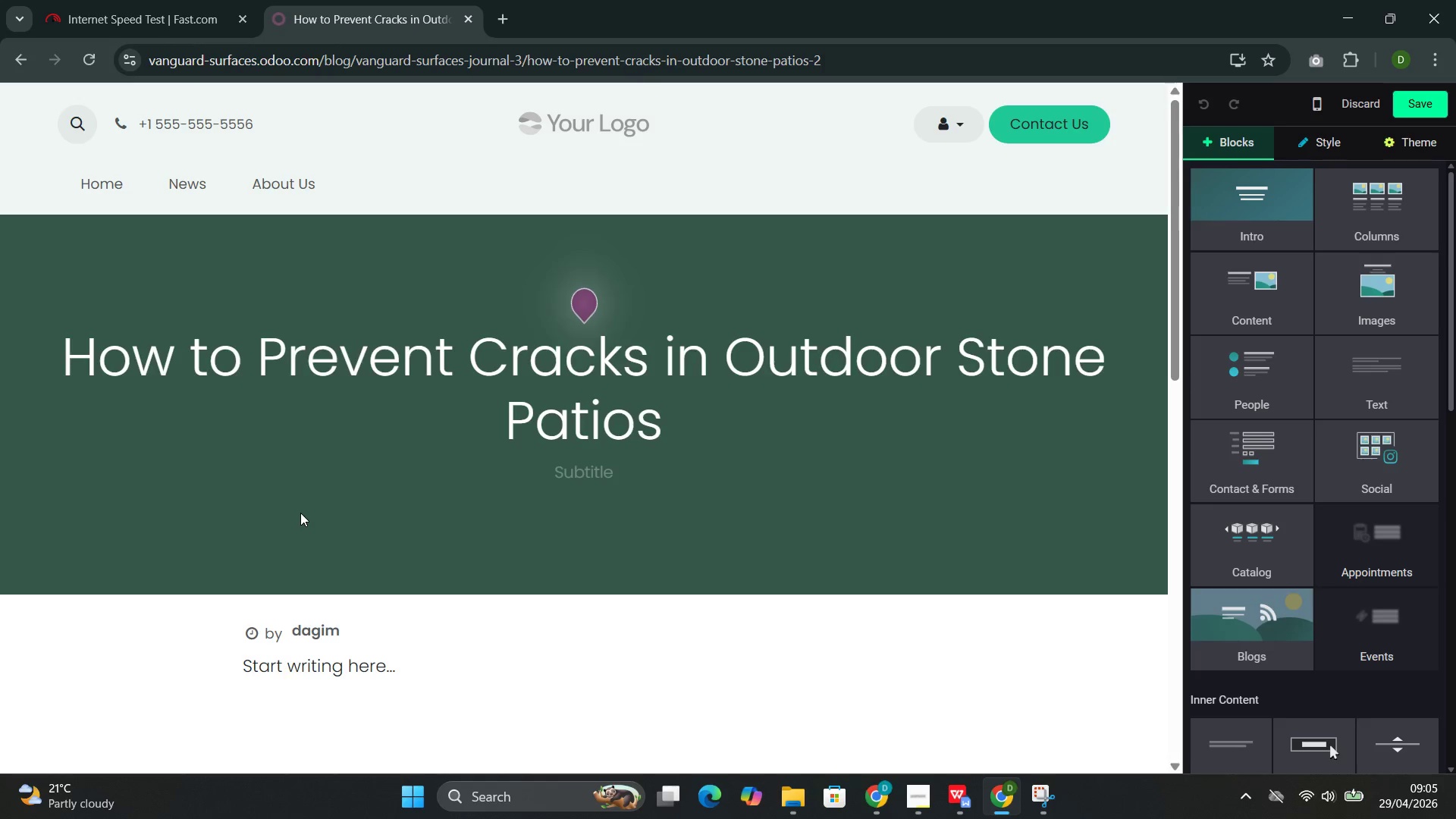 
wait(26.67)
 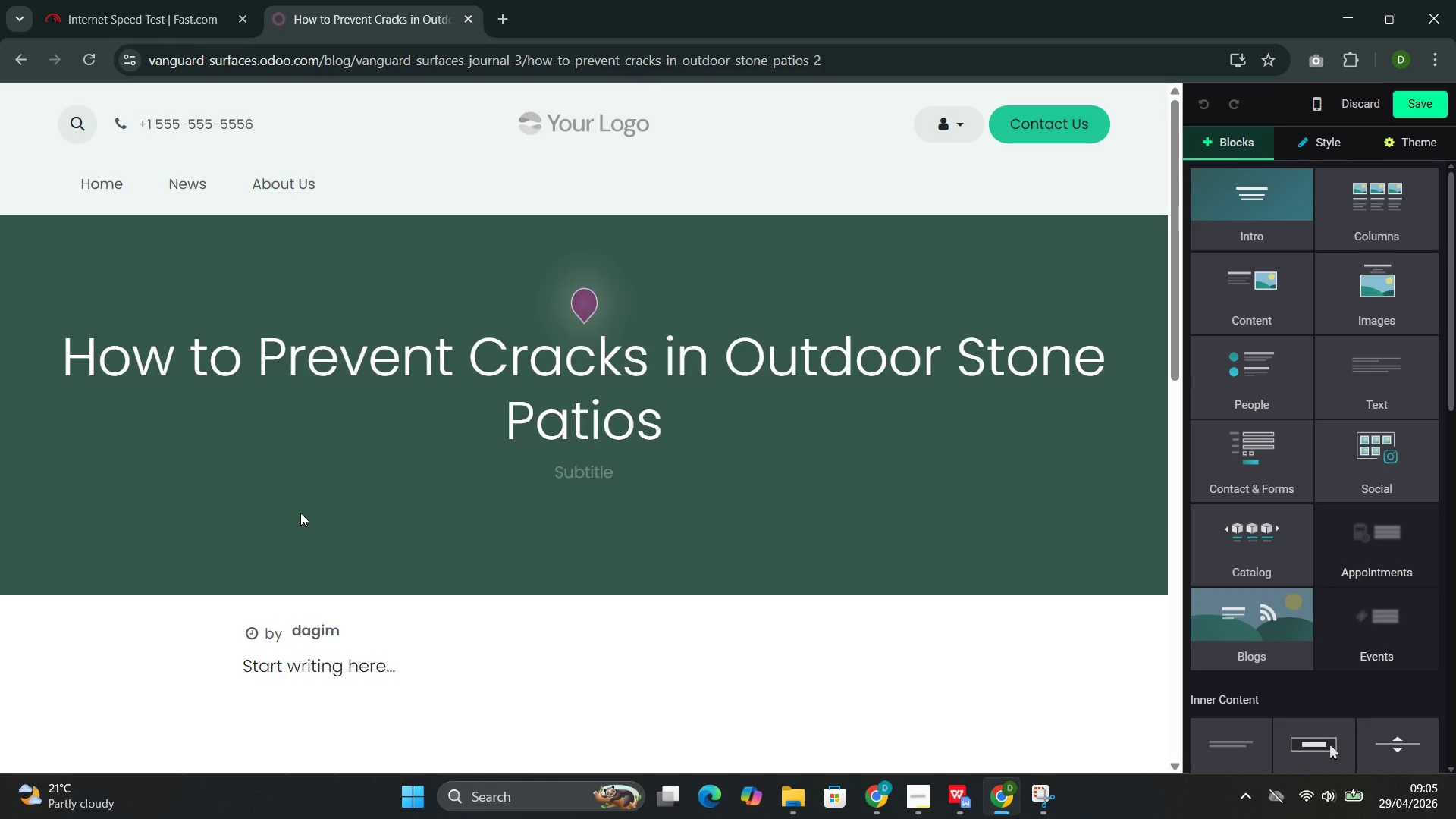 
left_click([1333, 293])
 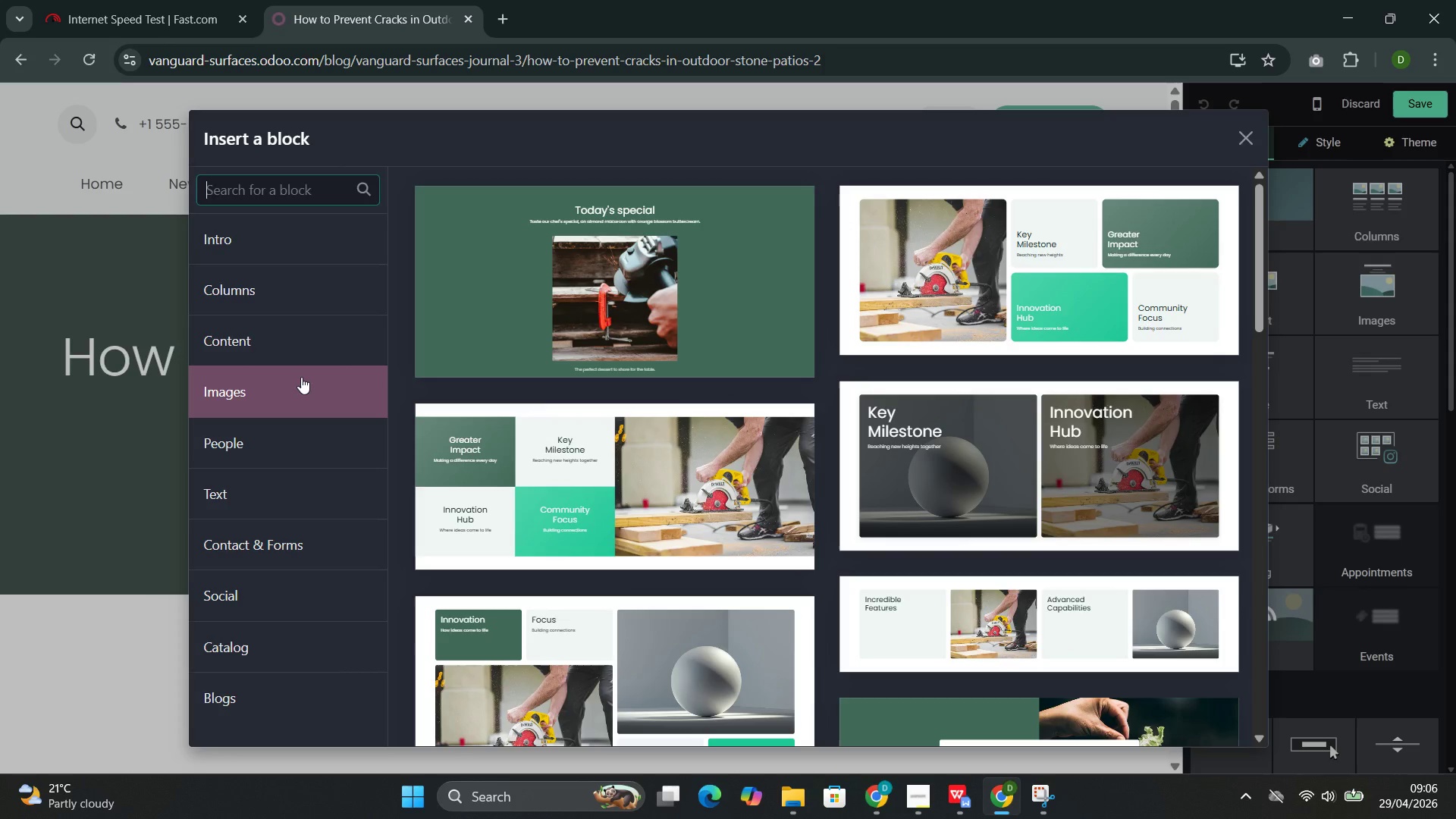 
wait(8.86)
 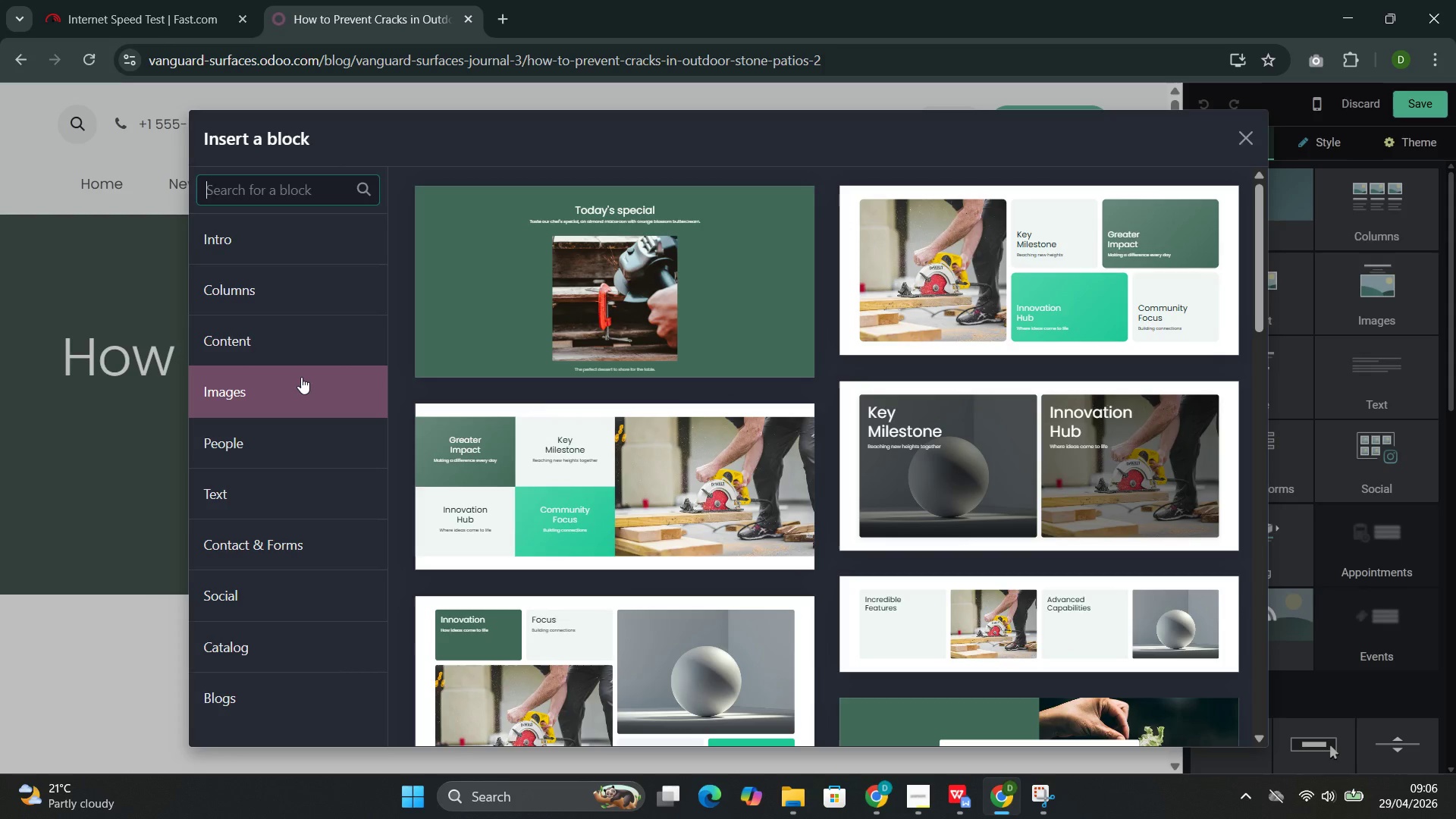 
left_click([279, 300])
 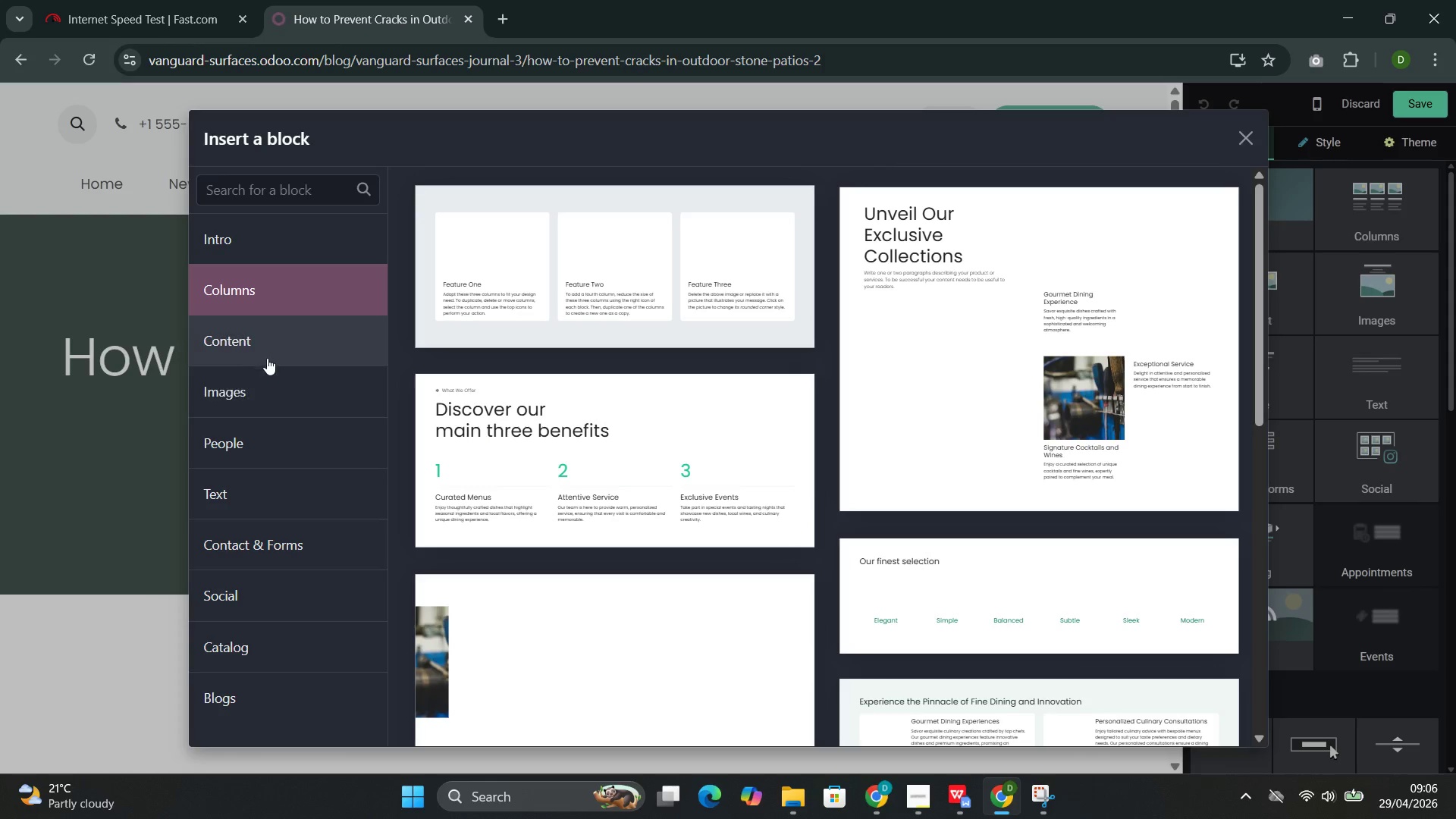 
left_click([275, 349])
 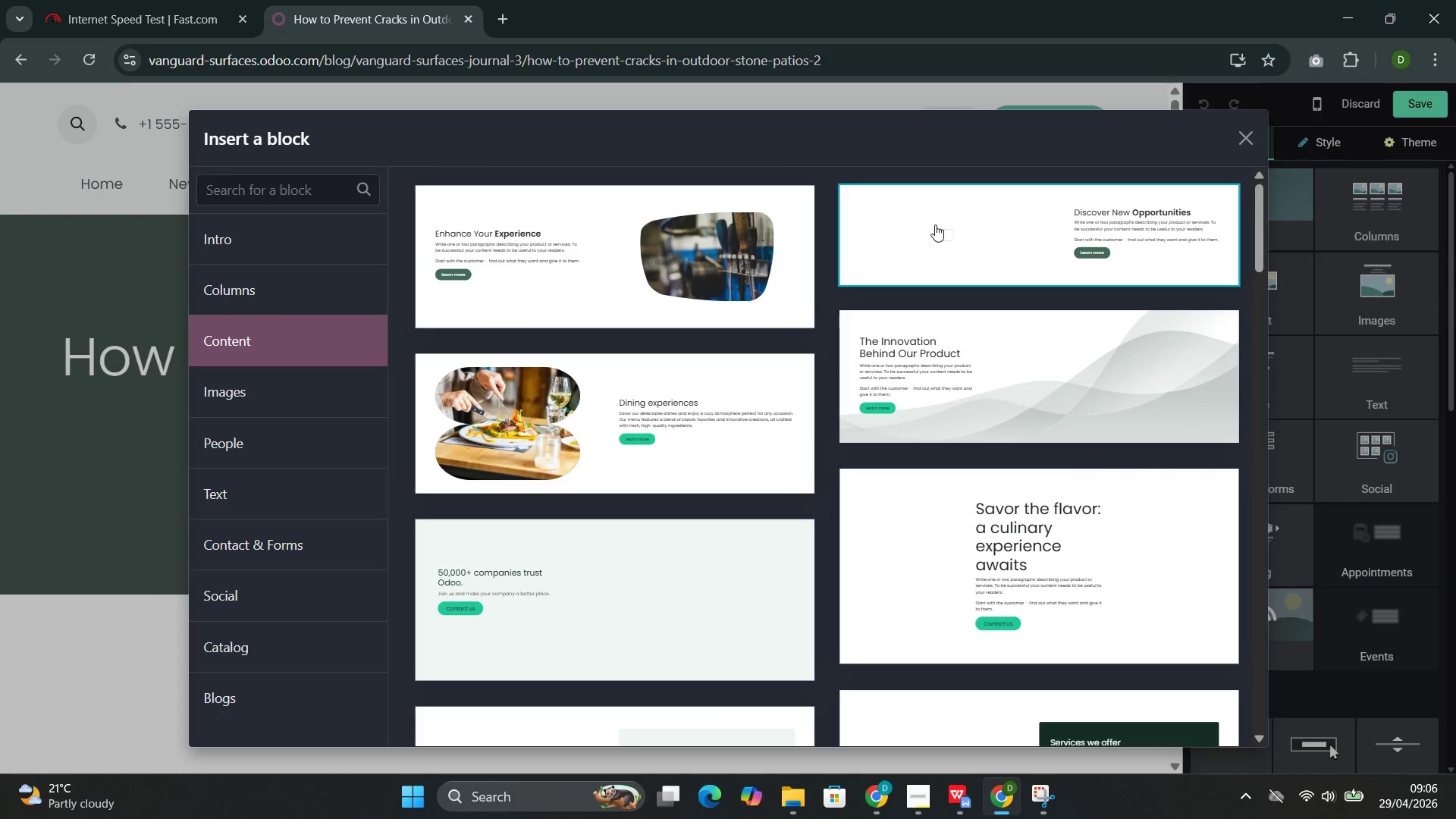 
left_click([935, 224])
 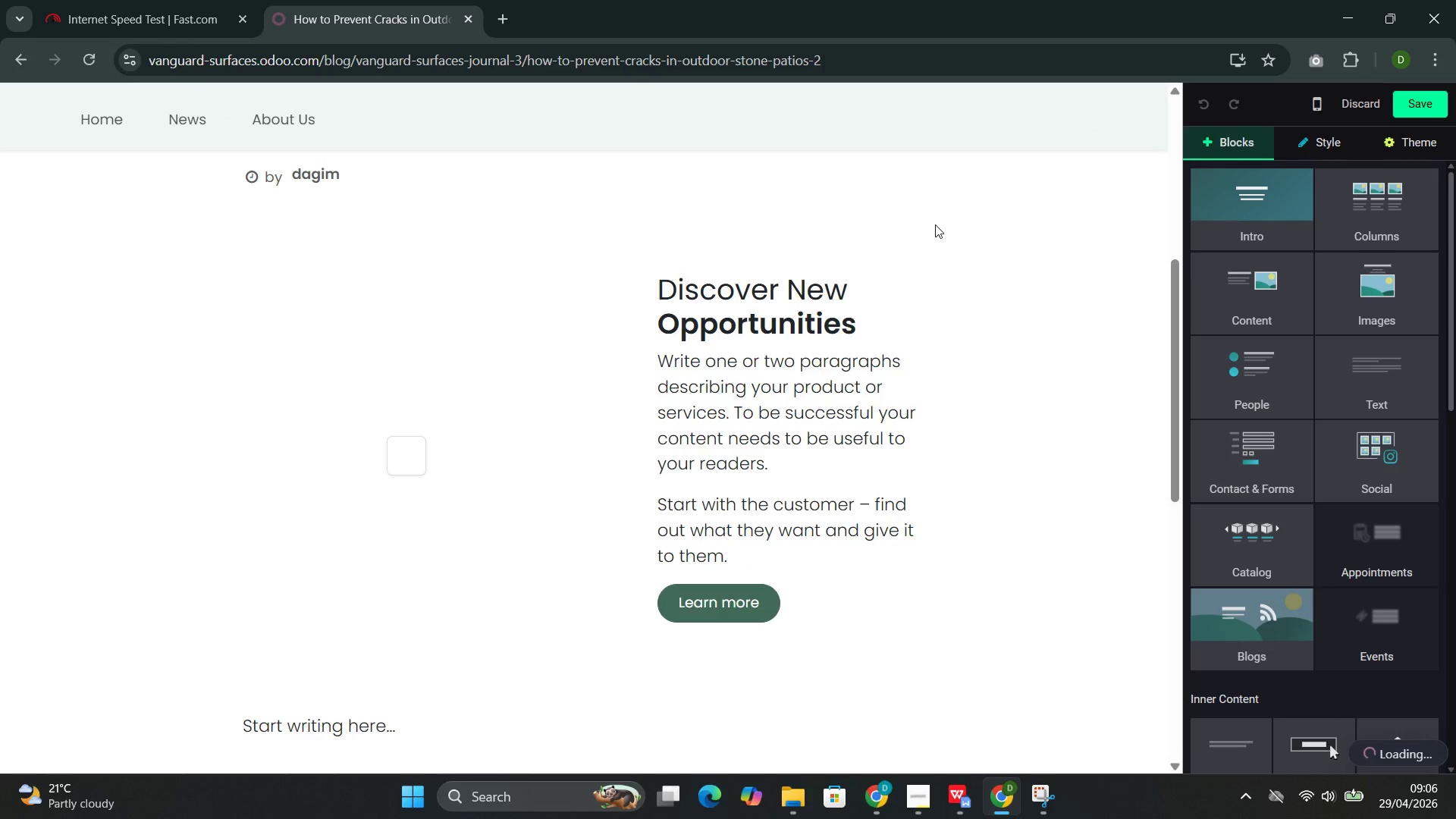 
left_click([639, 366])
 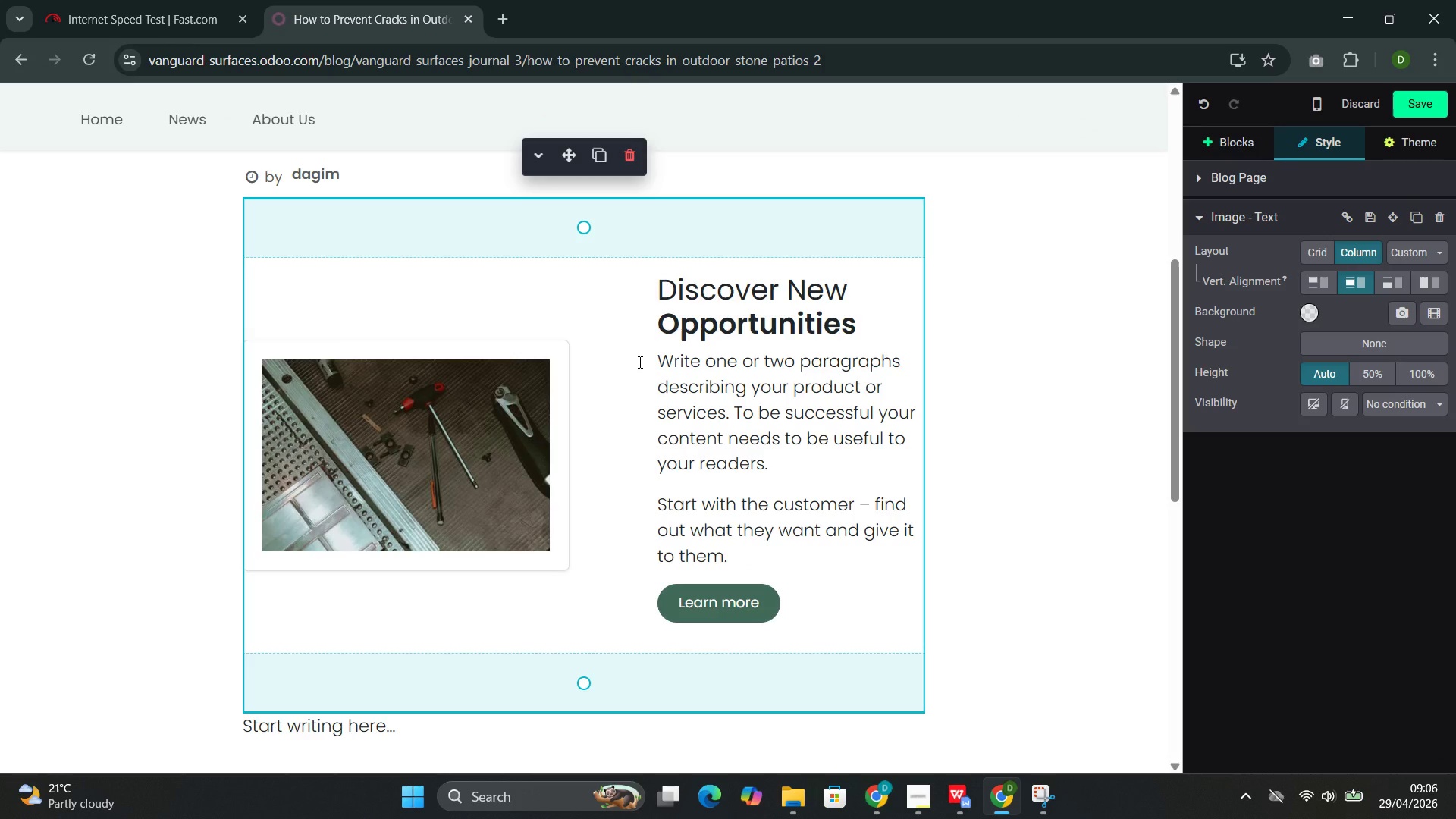 
wait(14.3)
 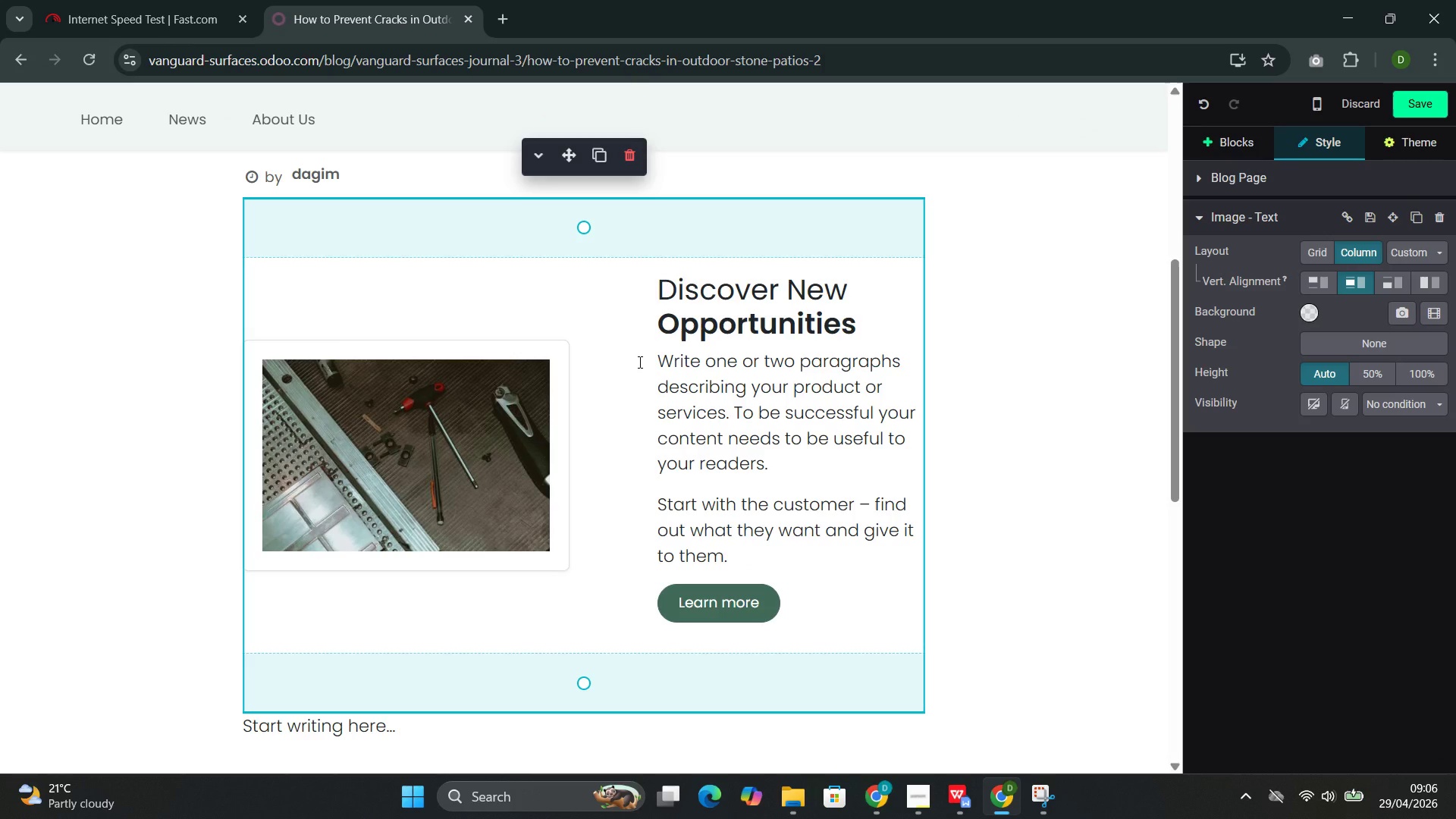 
left_click_drag(start_coordinate=[670, 324], to_coordinate=[74, 247])
 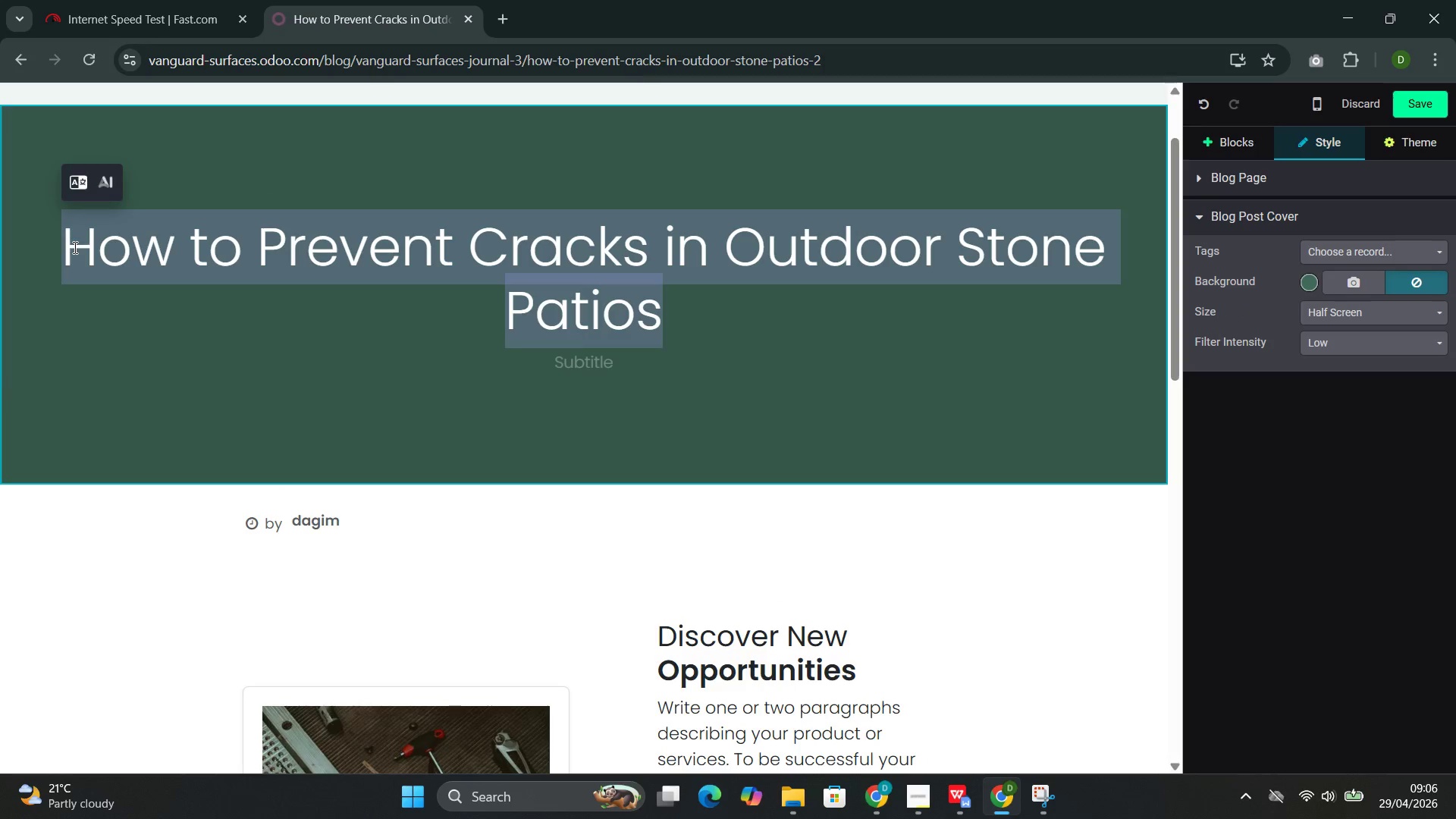 
key(Control+C)
 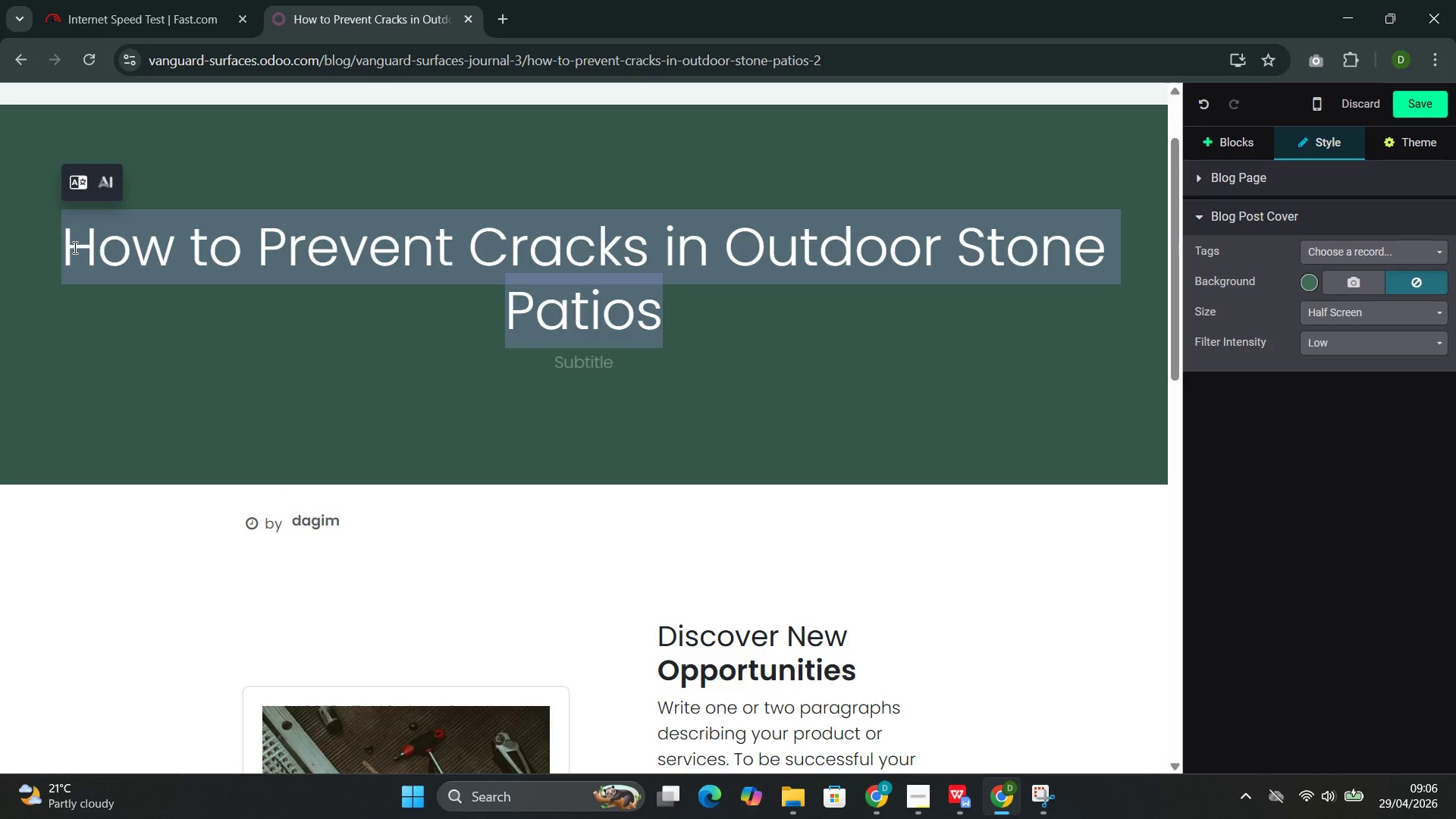 
key(Control+C)
 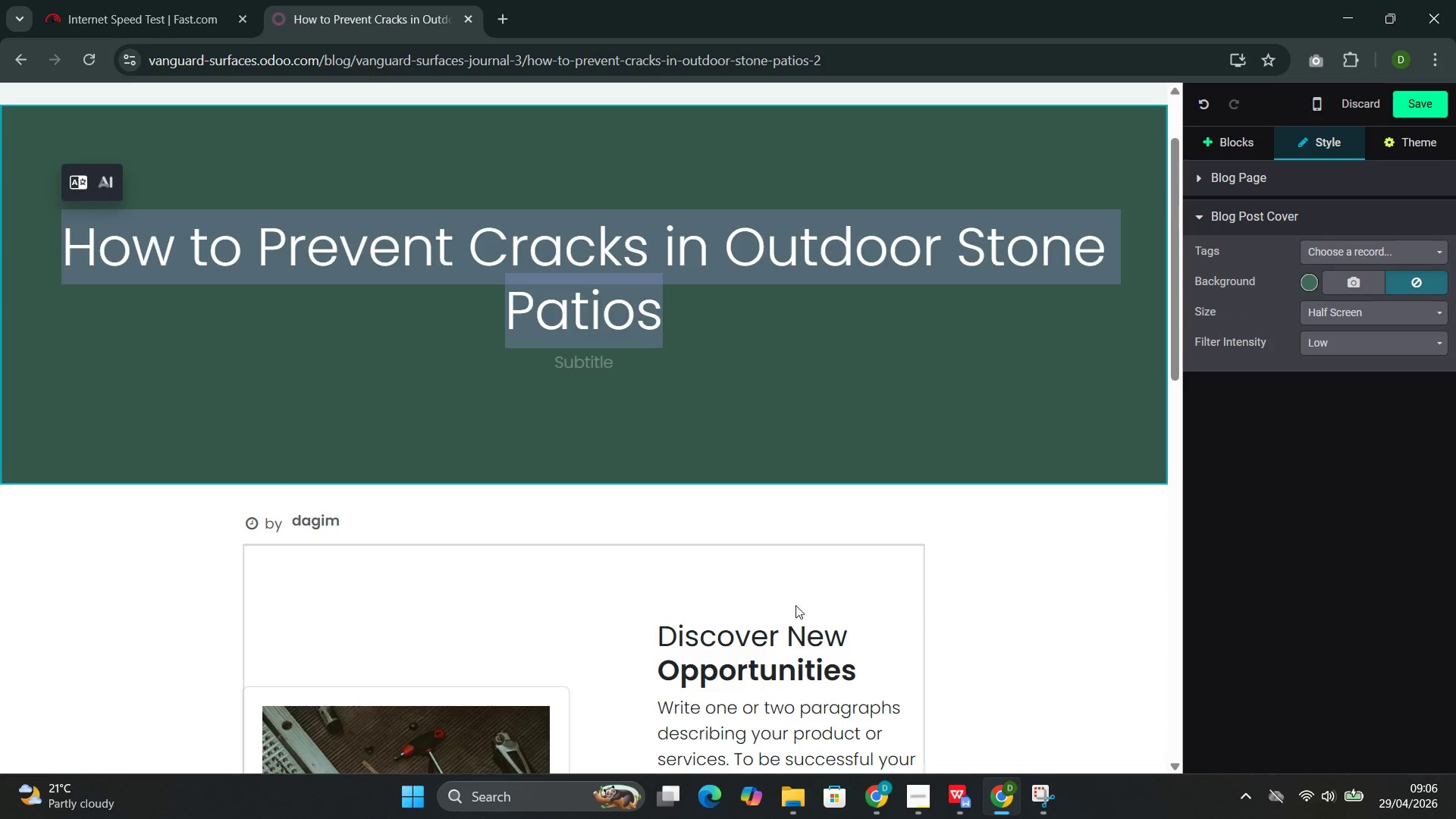 
left_click_drag(start_coordinate=[867, 666], to_coordinate=[661, 662])
 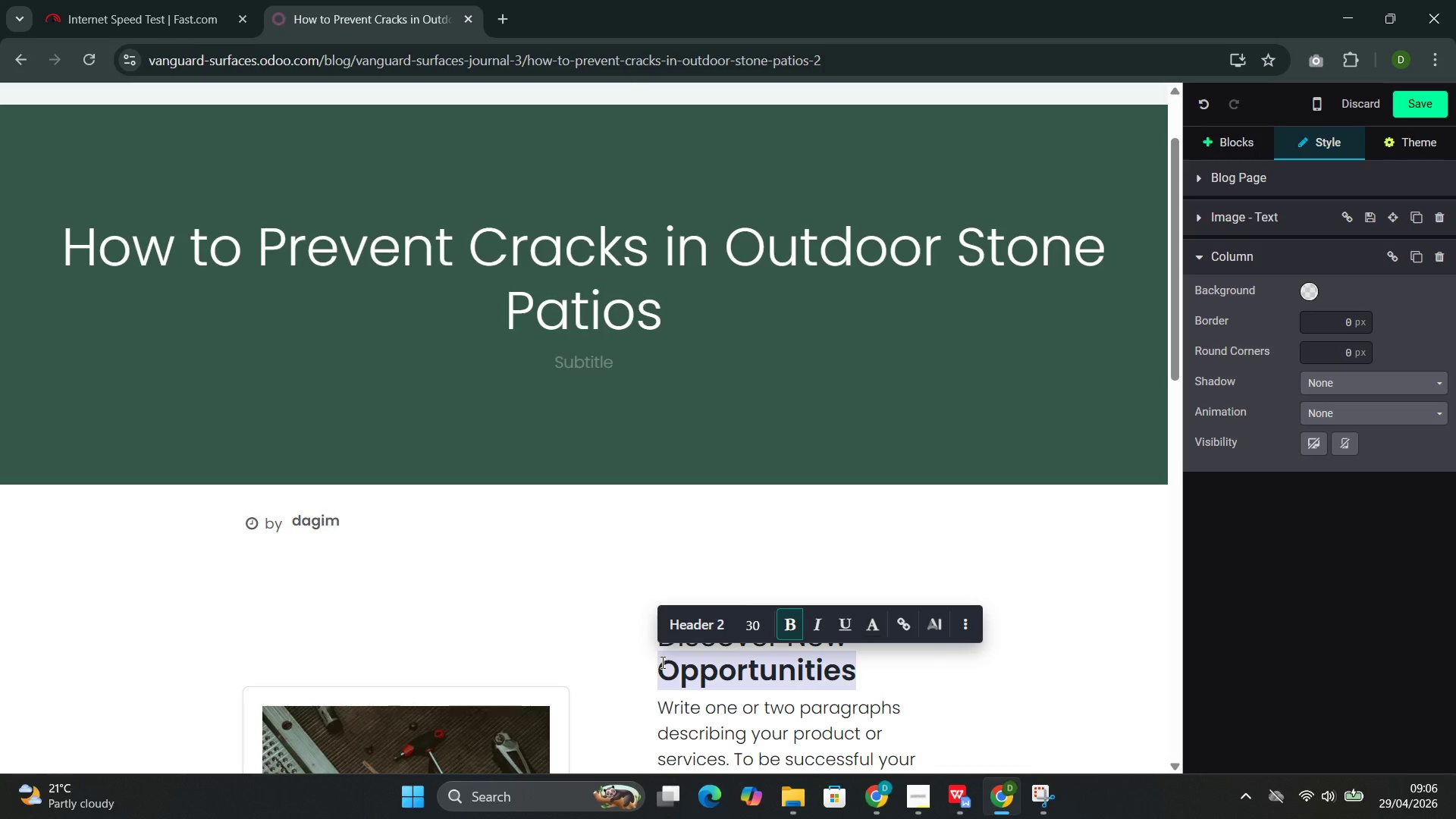 
key(Control+V)
 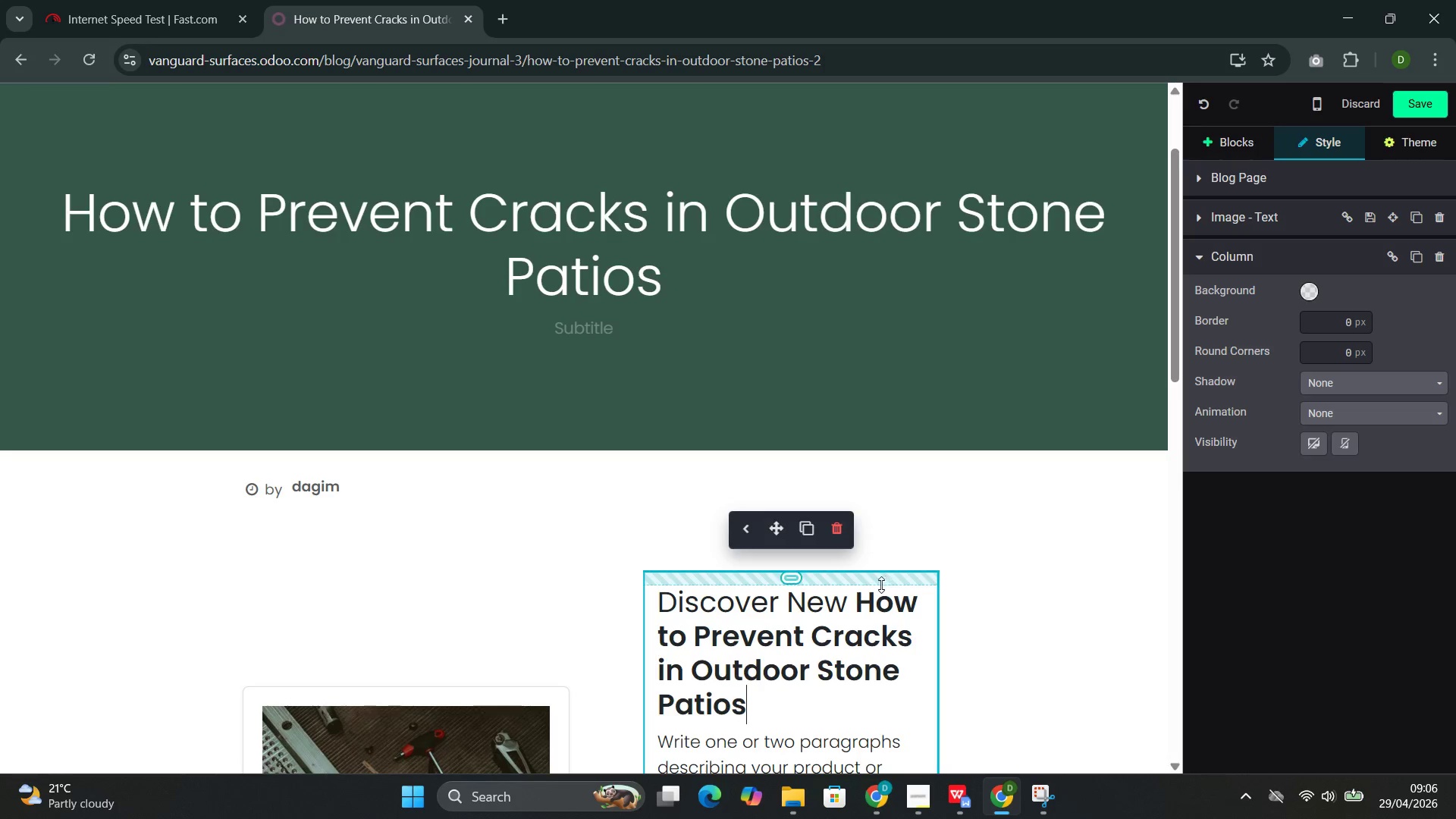 
left_click_drag(start_coordinate=[854, 595], to_coordinate=[653, 601])
 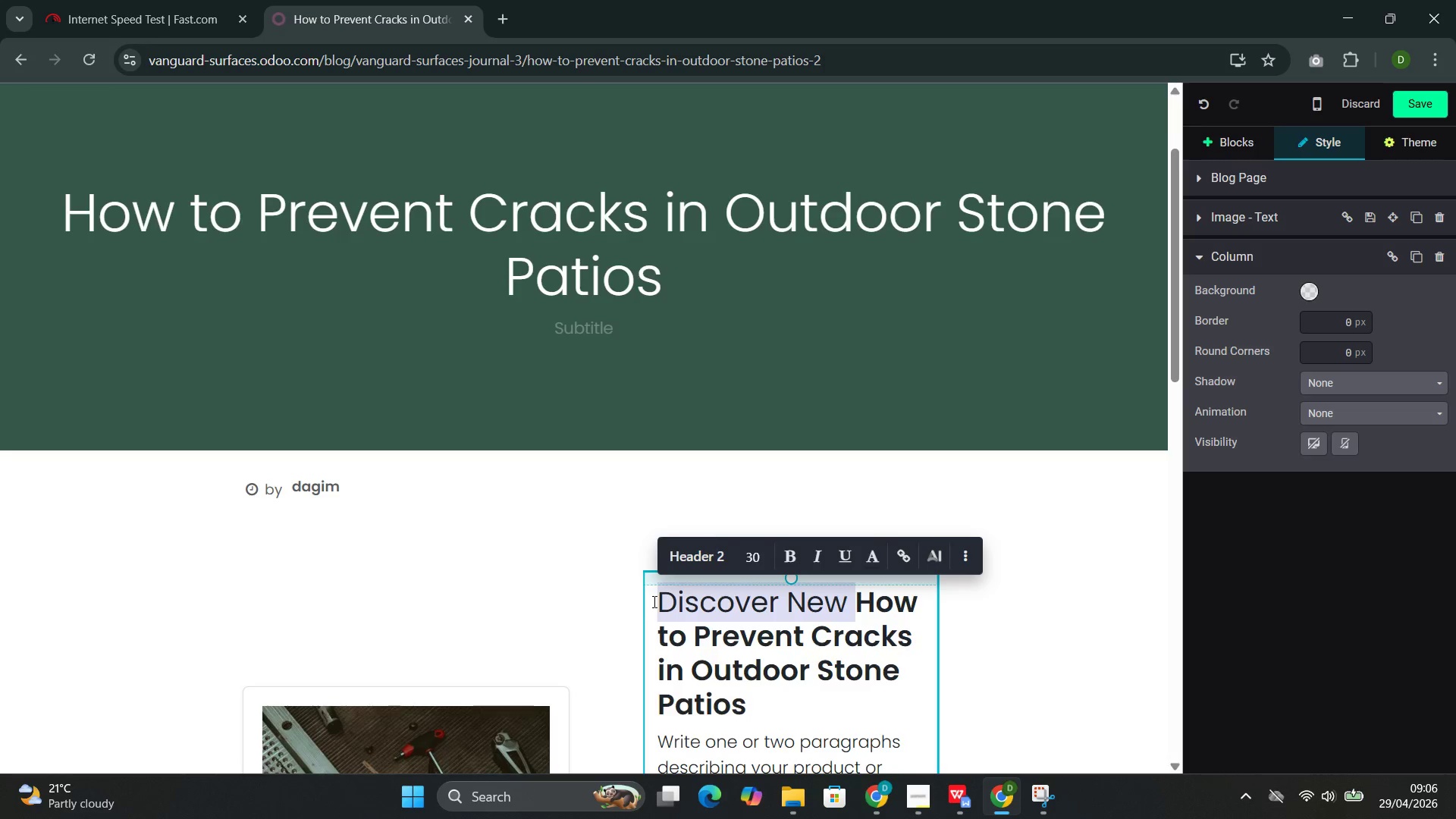 
key(Backspace)
 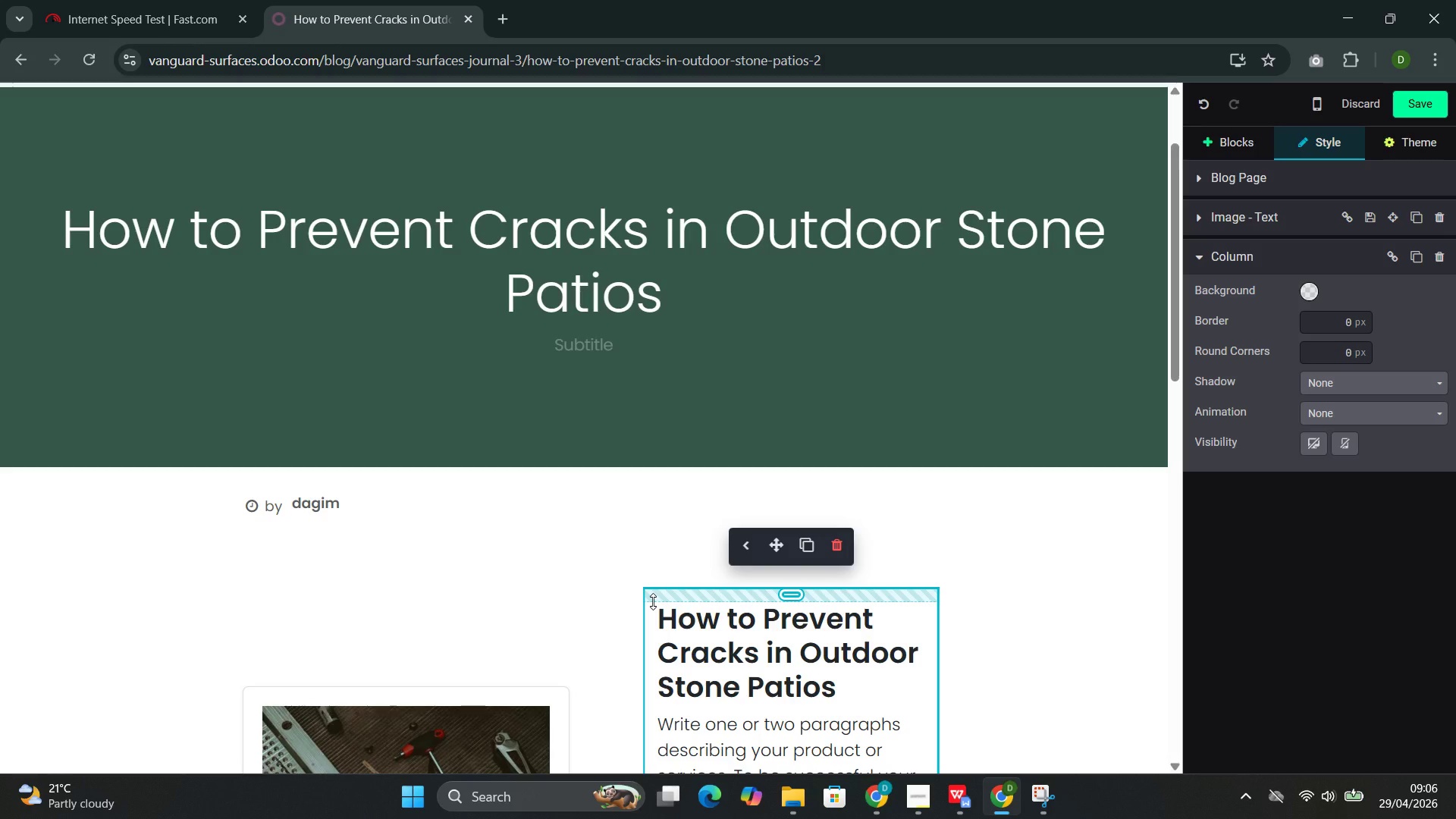 
wait(15.28)
 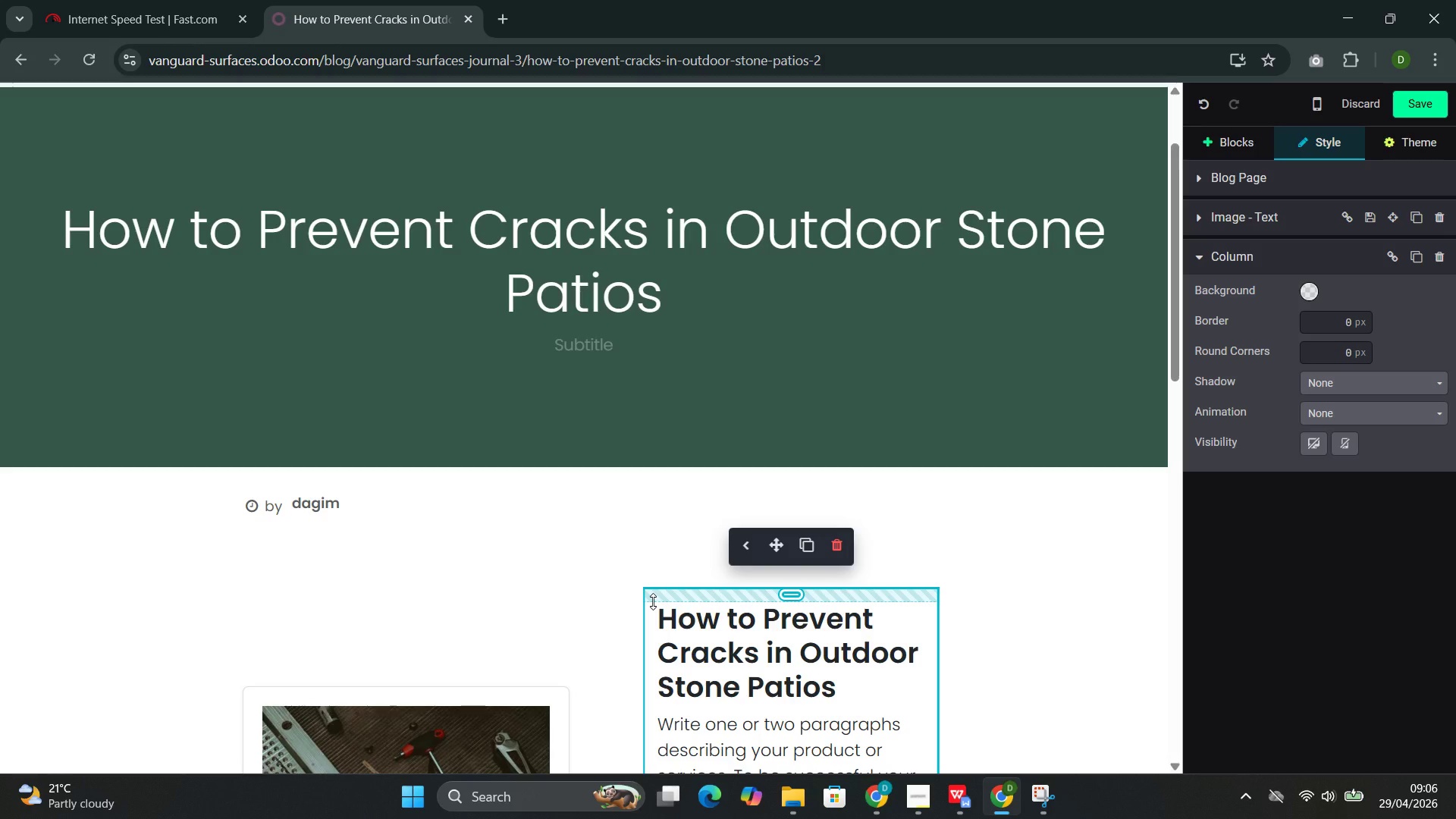 
left_click_drag(start_coordinate=[766, 703], to_coordinate=[670, 459])
 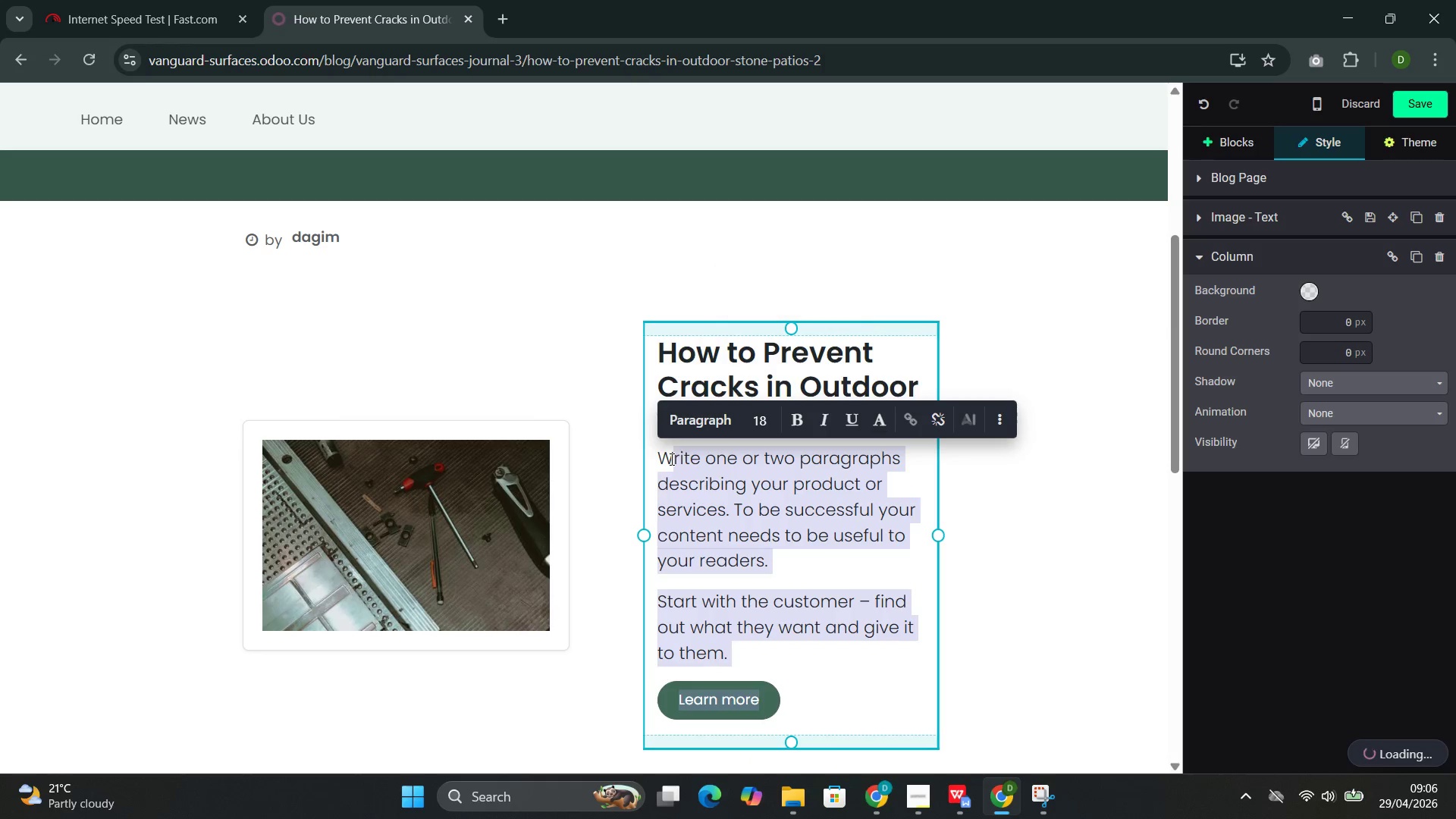 
key(Backspace)
 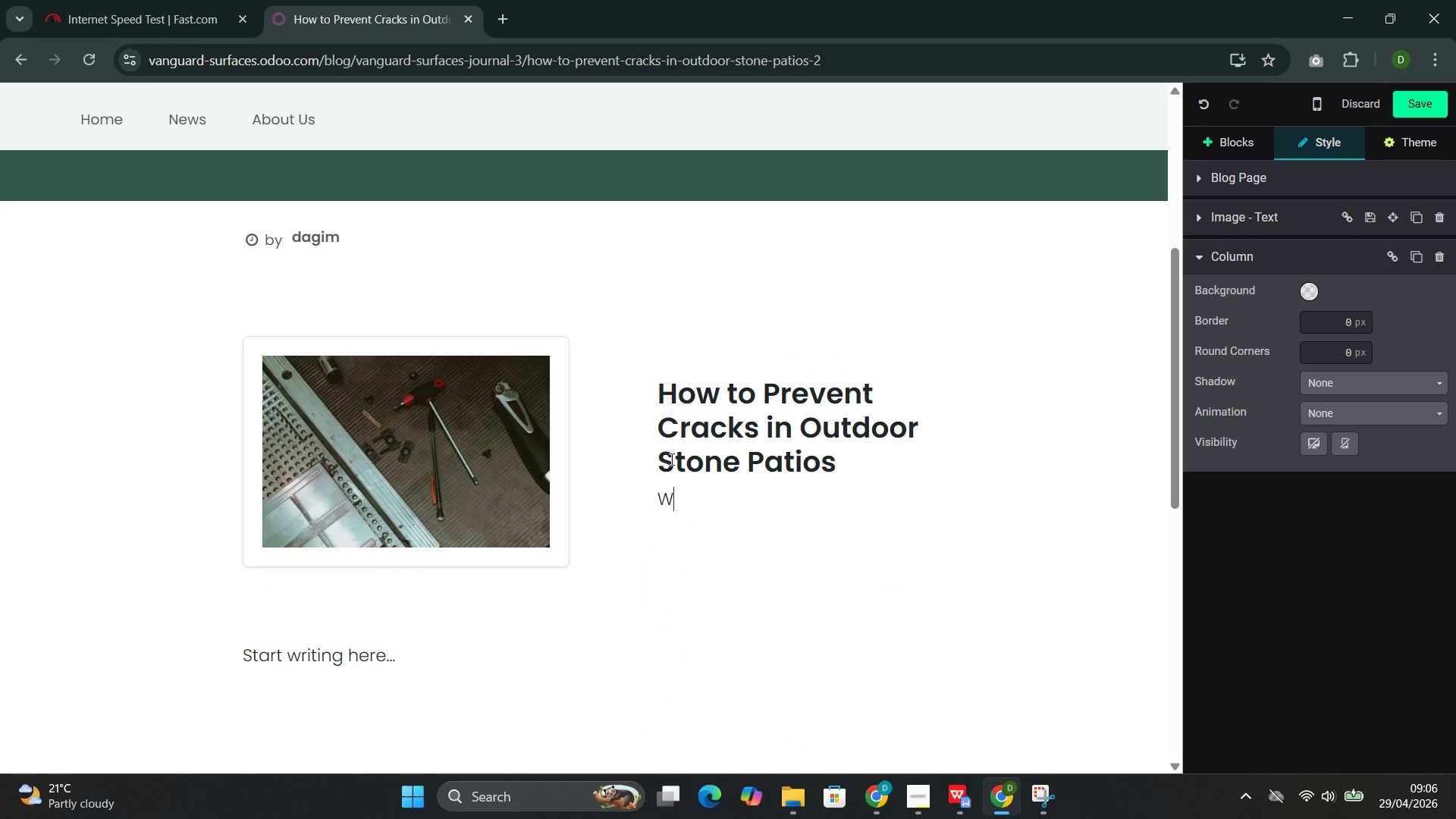 
key(Backspace)
 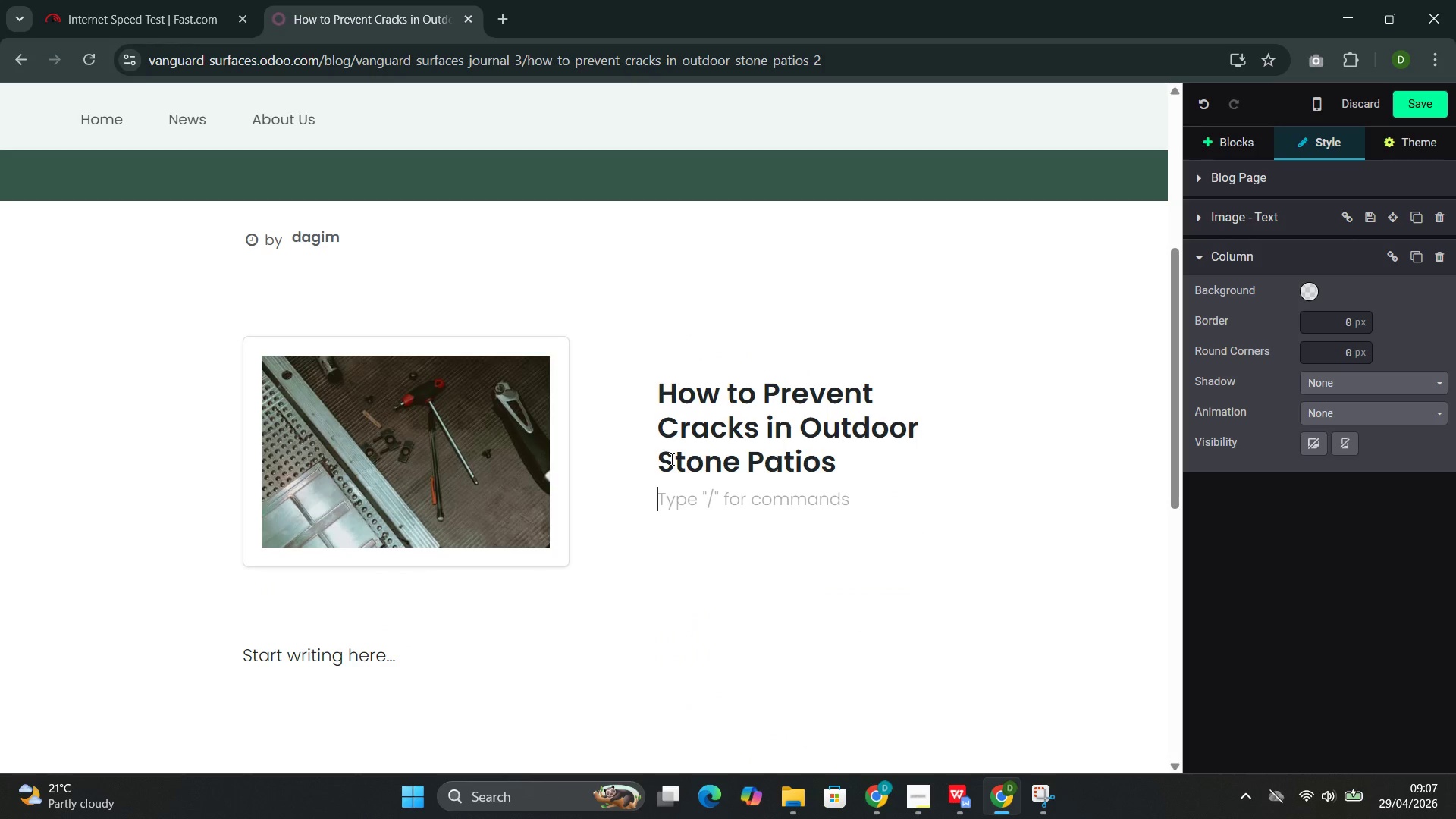 
key(Shift+A)
 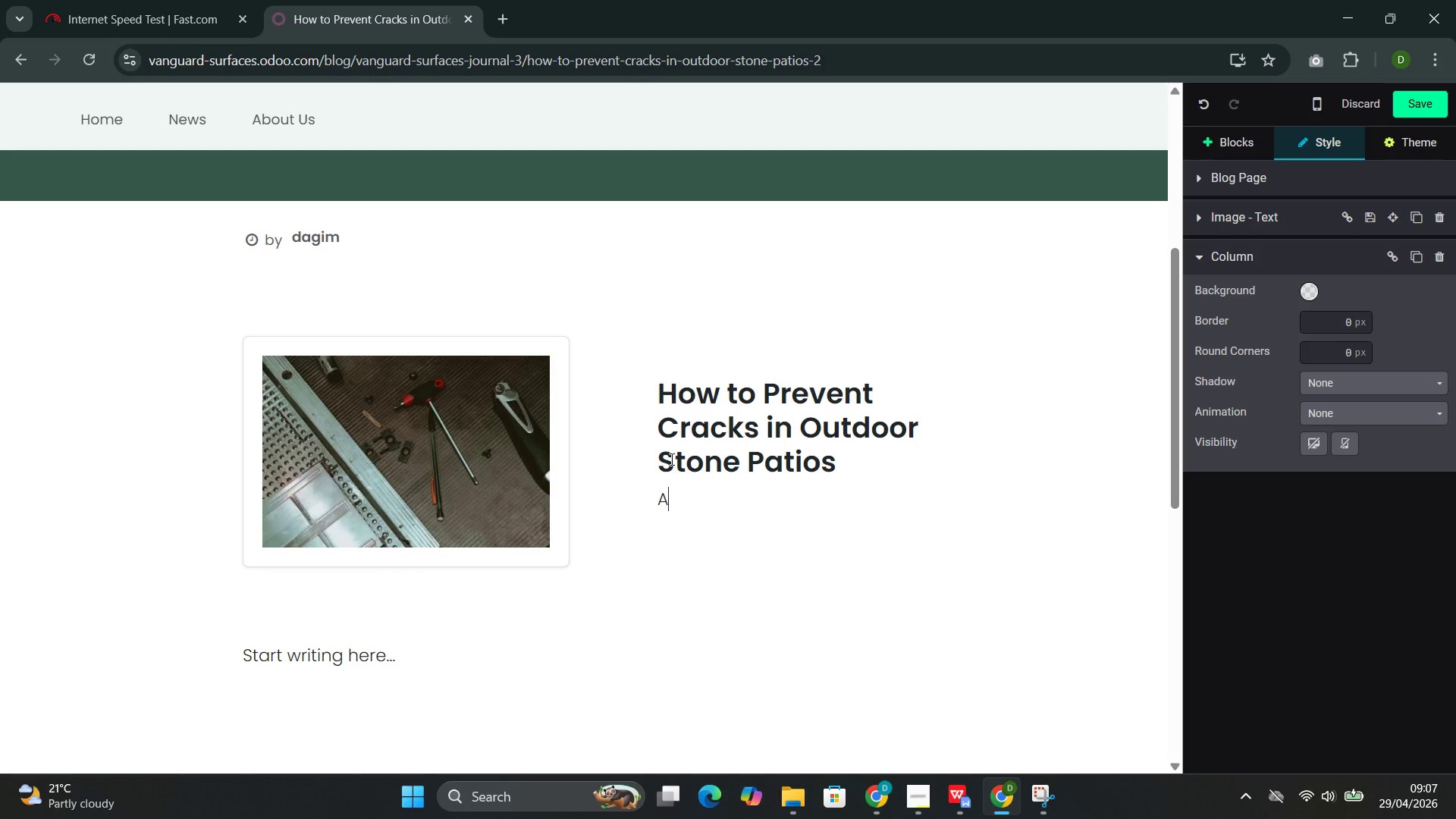 
key(Space)
 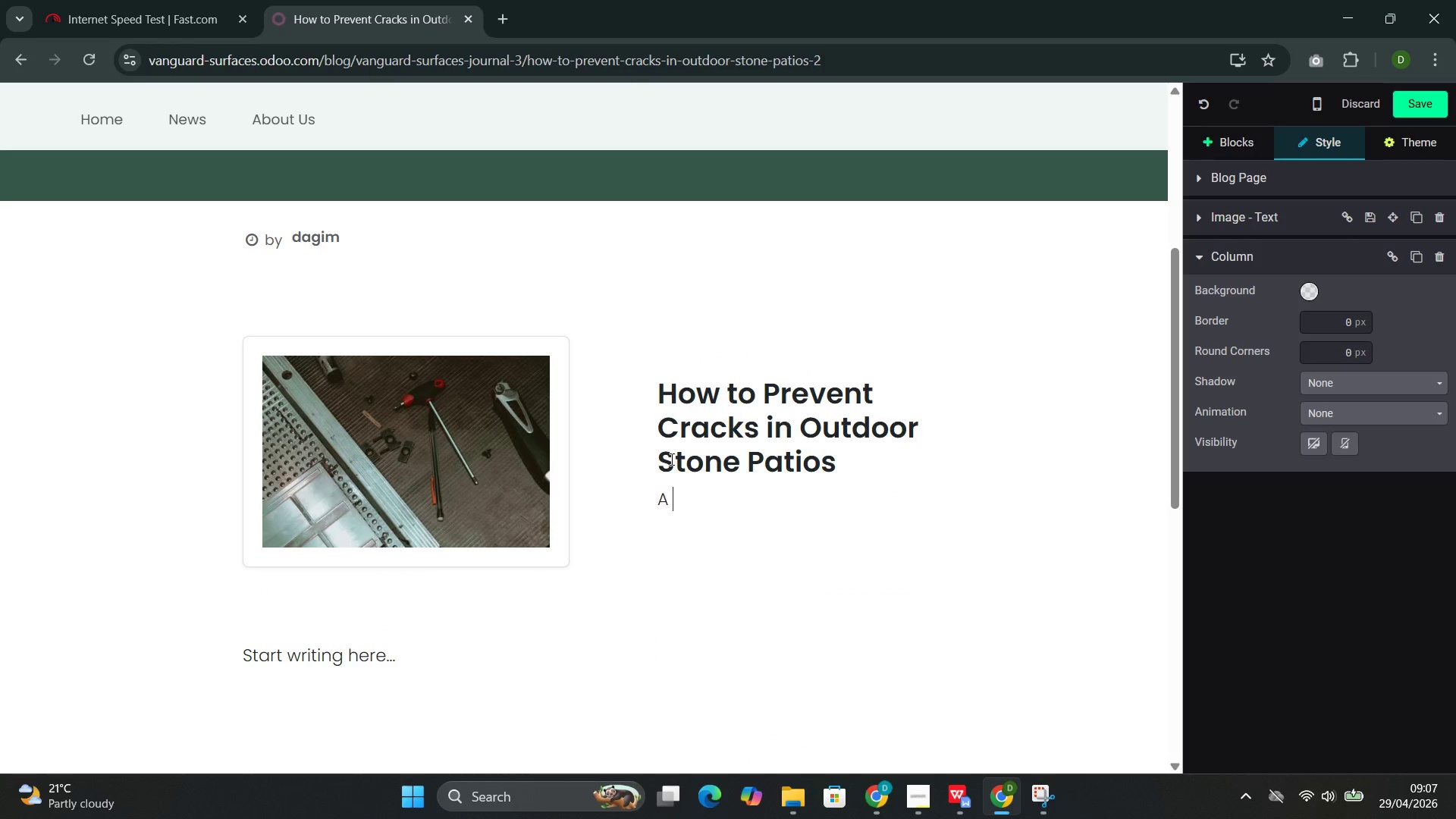 
type( )
key(Backspace)
type(b)
key(Backspace)
type(natural sti)
key(Backspace)
type(one patio repa)
key(Backspace)
type(re)
 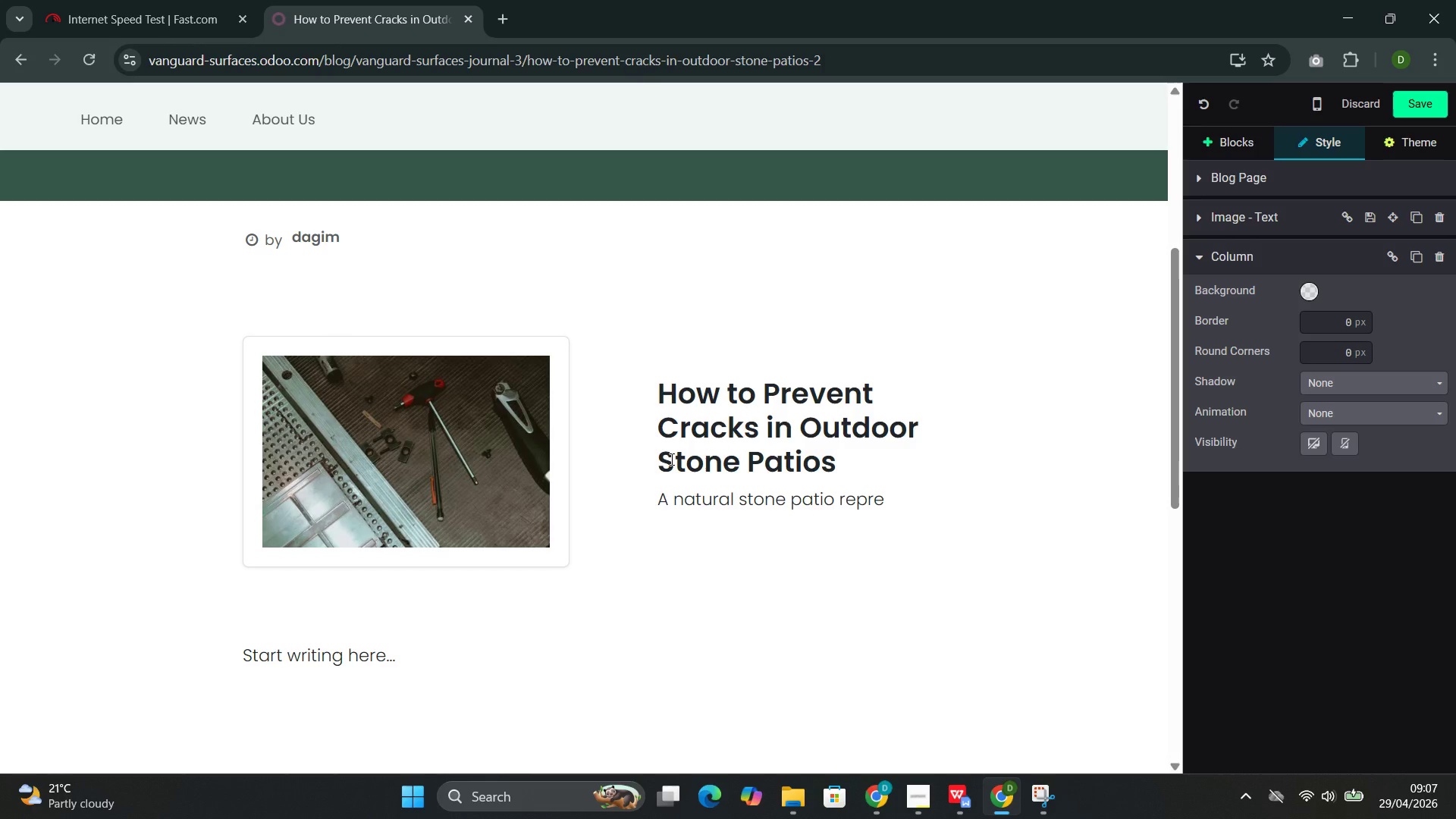 
wait(5.39)
 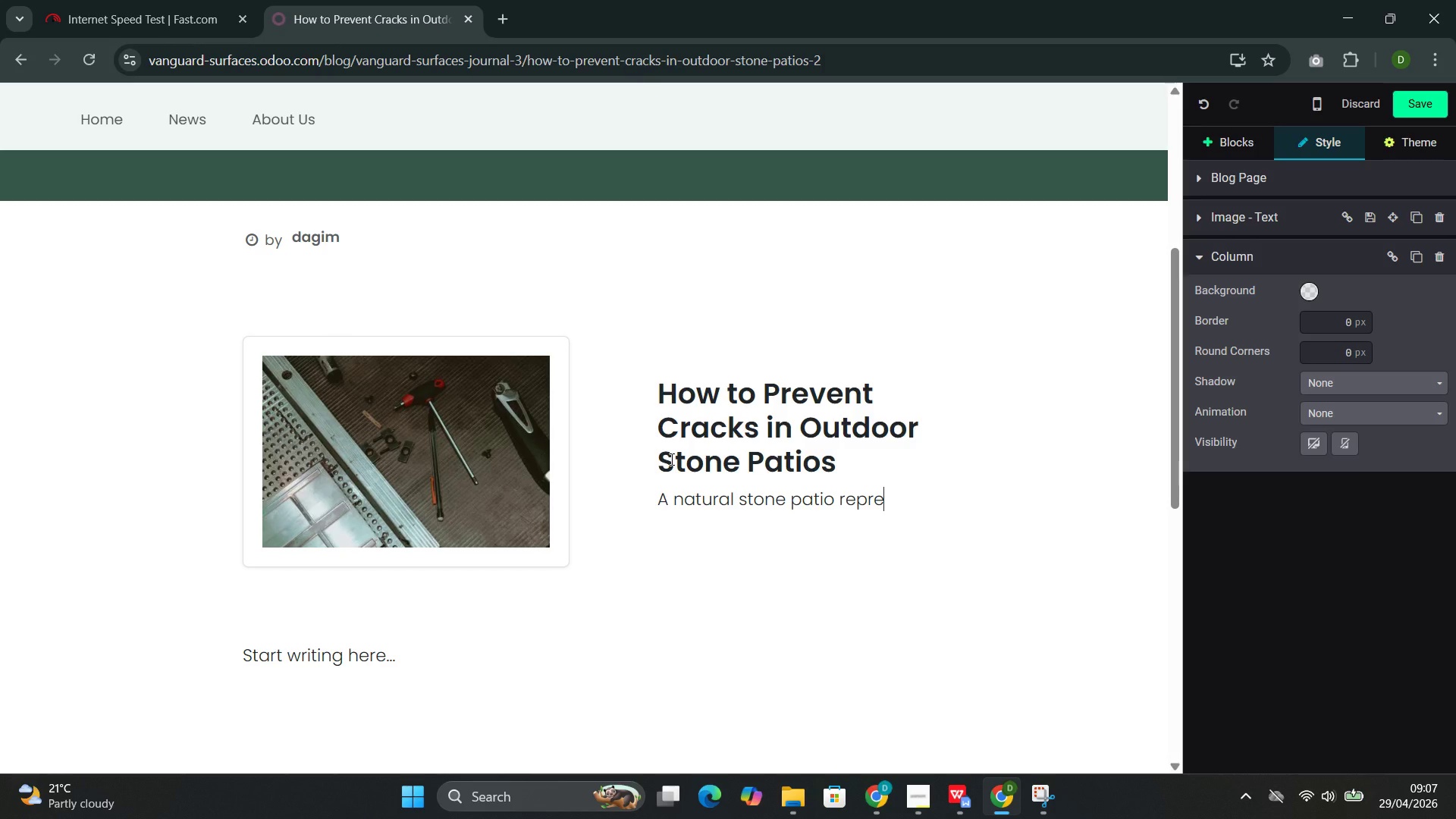 
type(sents )
 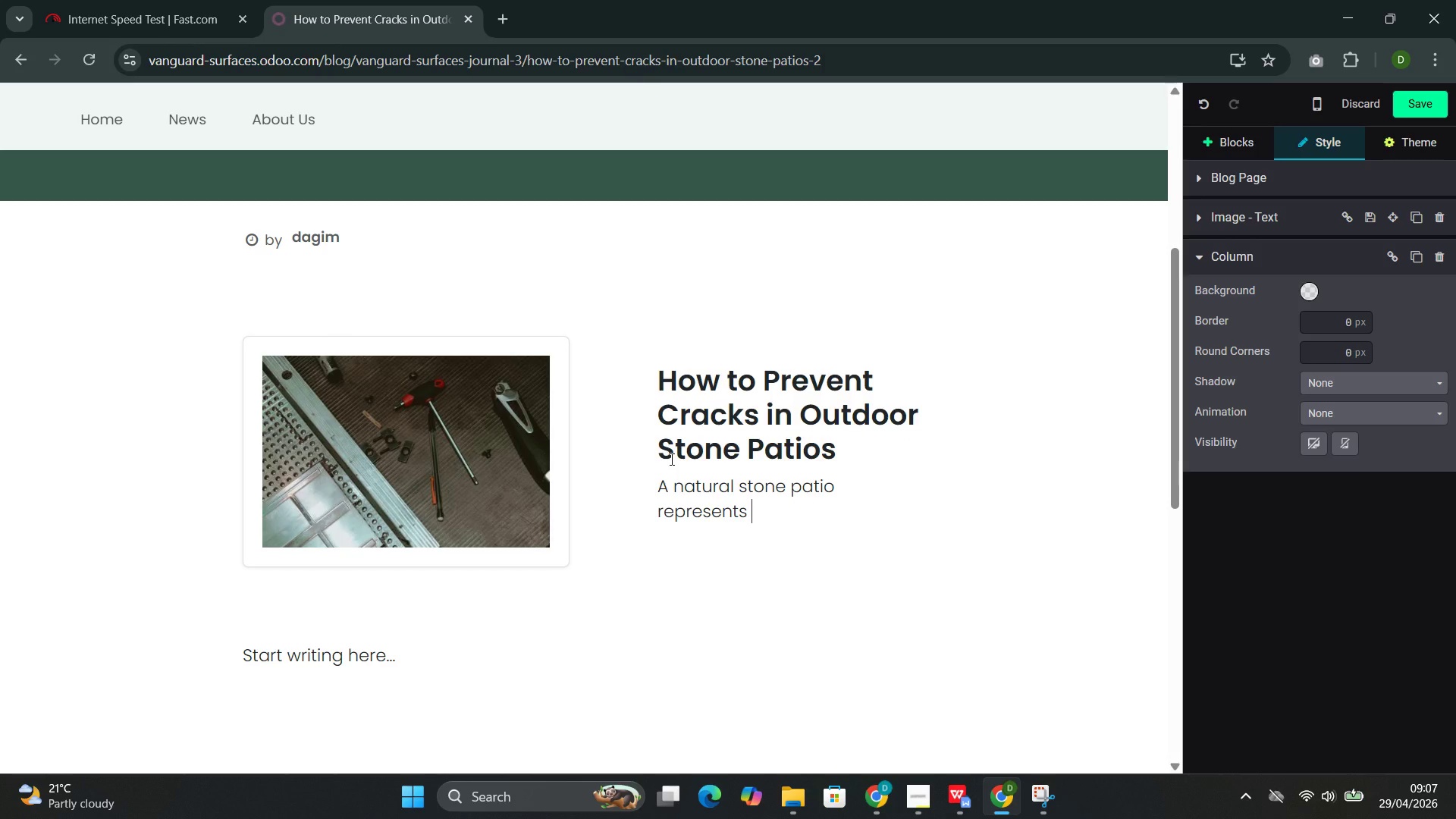 
type(a signi)
 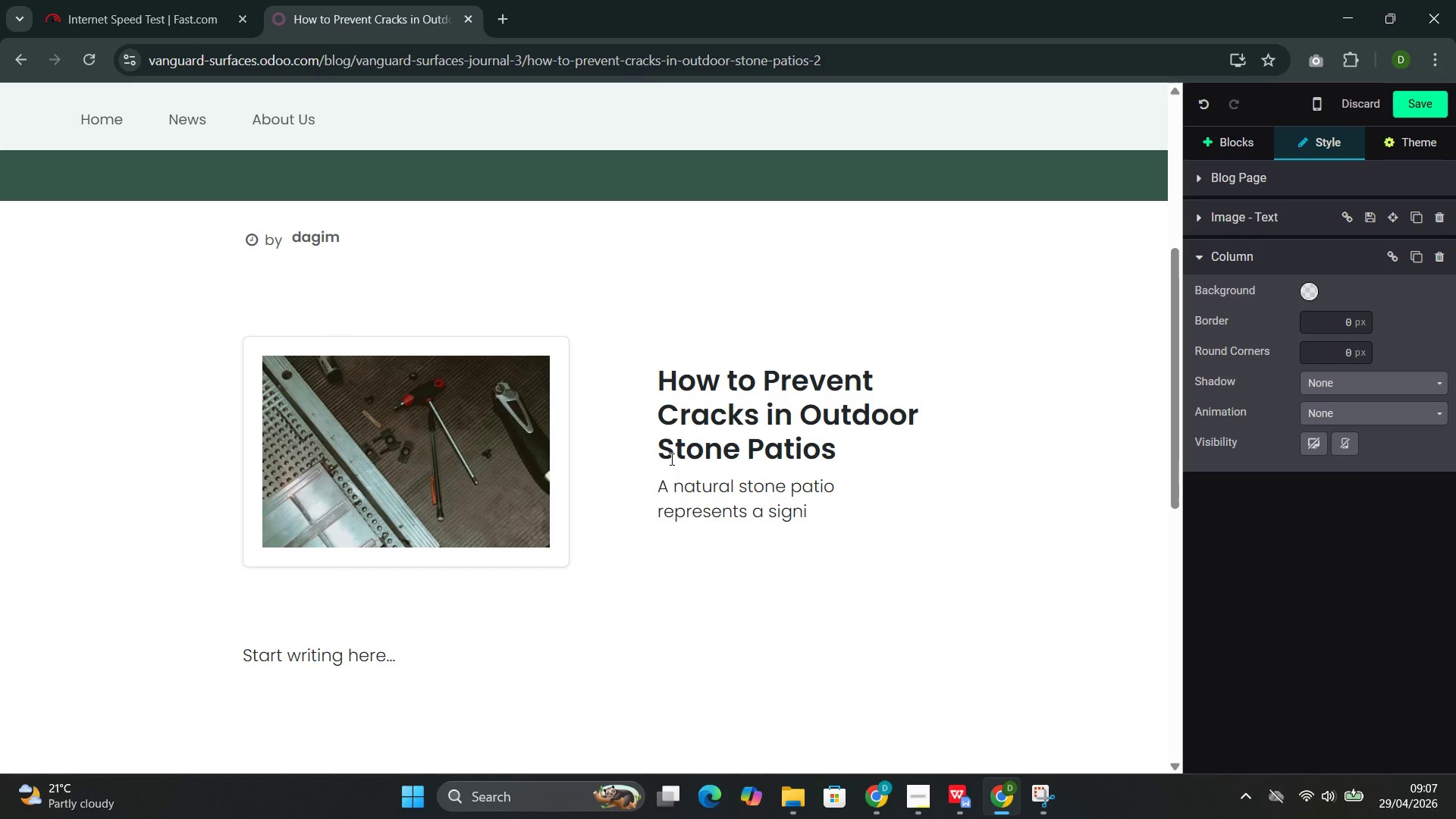 
type(ficant invest)
 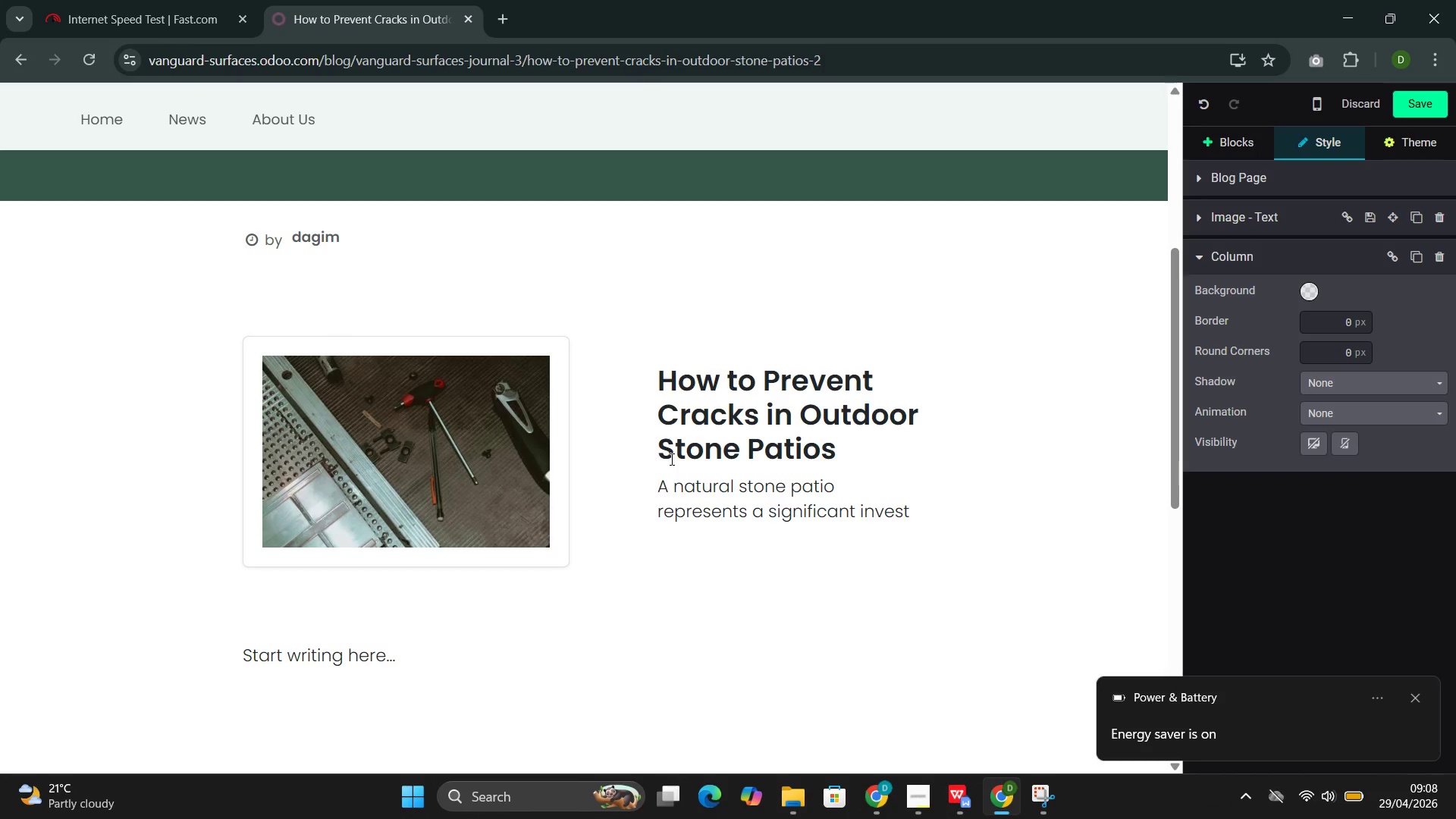 
wait(30.31)
 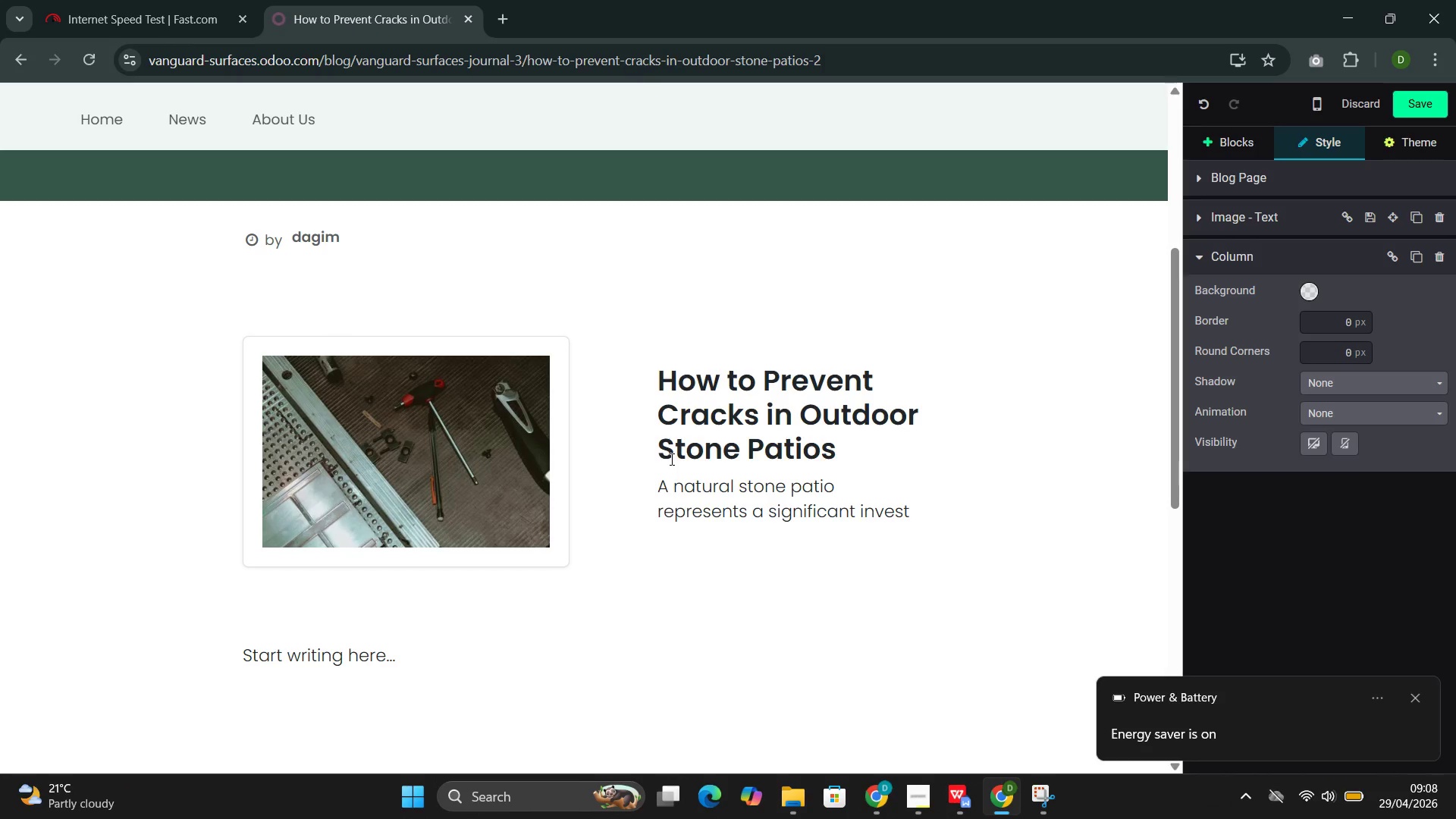 
type(ment in both prope)
 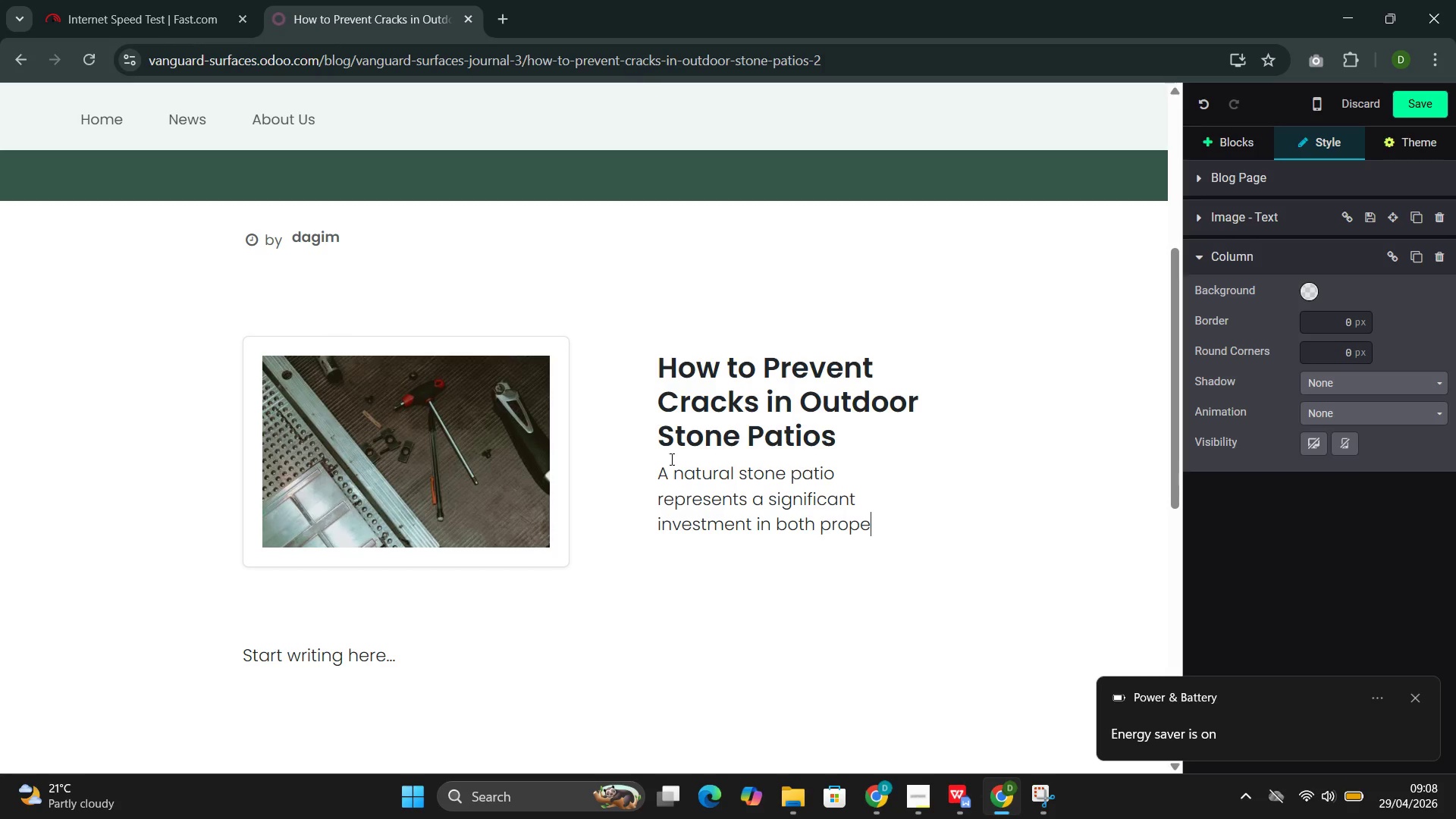 
type(rty value and outdoor lib)
key(Backspace)
type(ving. Unlike concrete )
 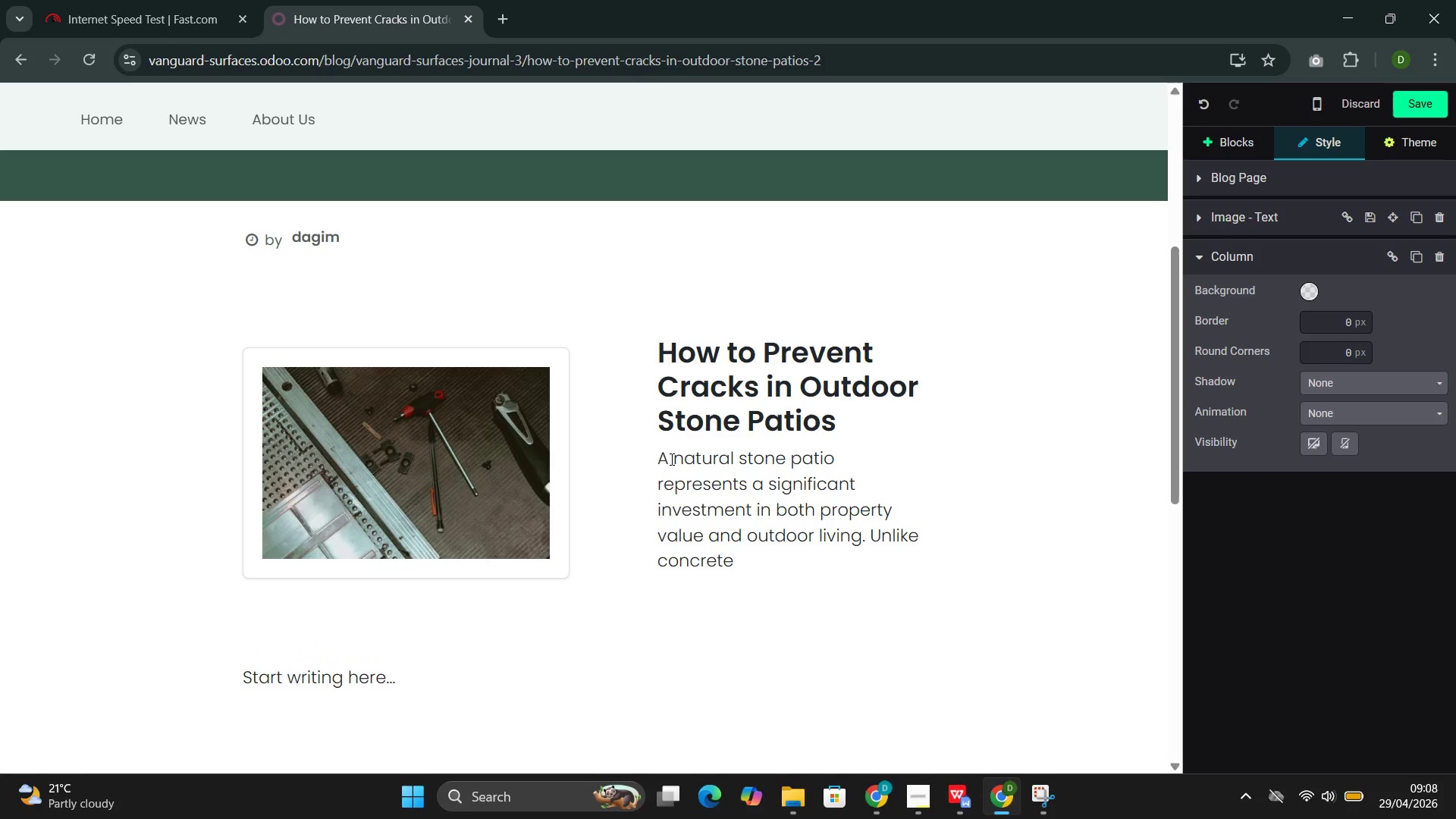 
key(Backspace)
 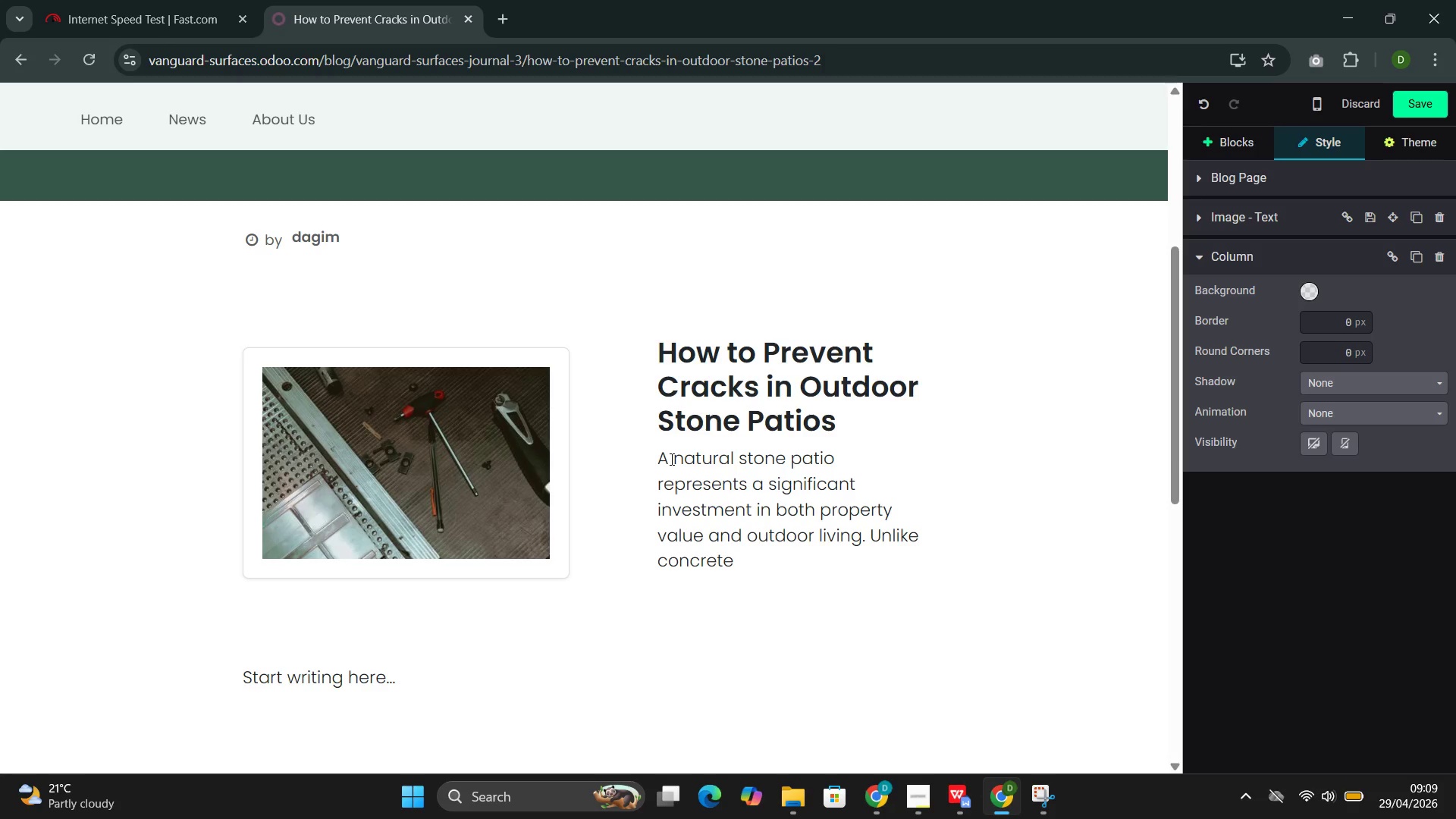 
key(Comma)
 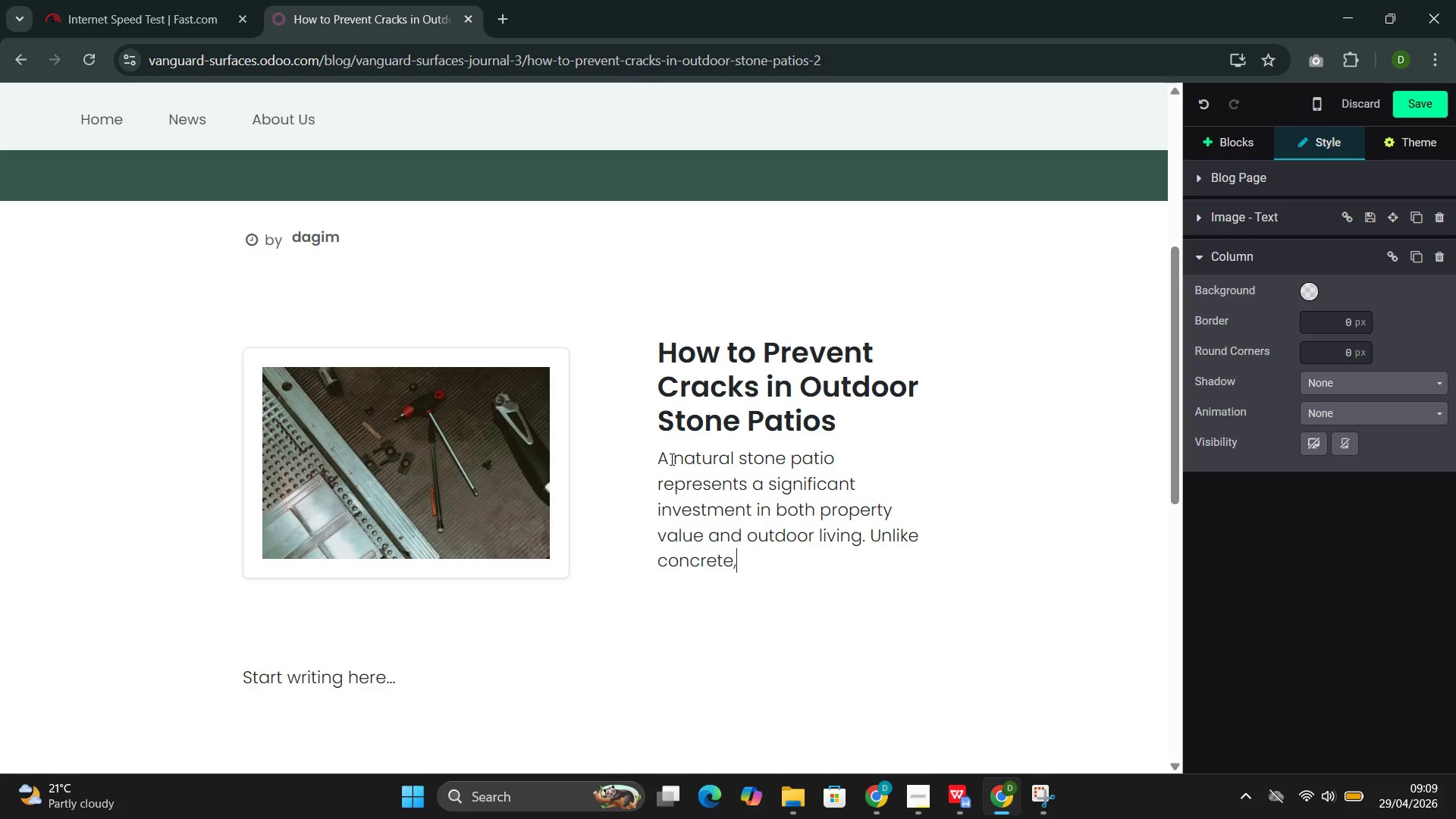 
key(Space)
 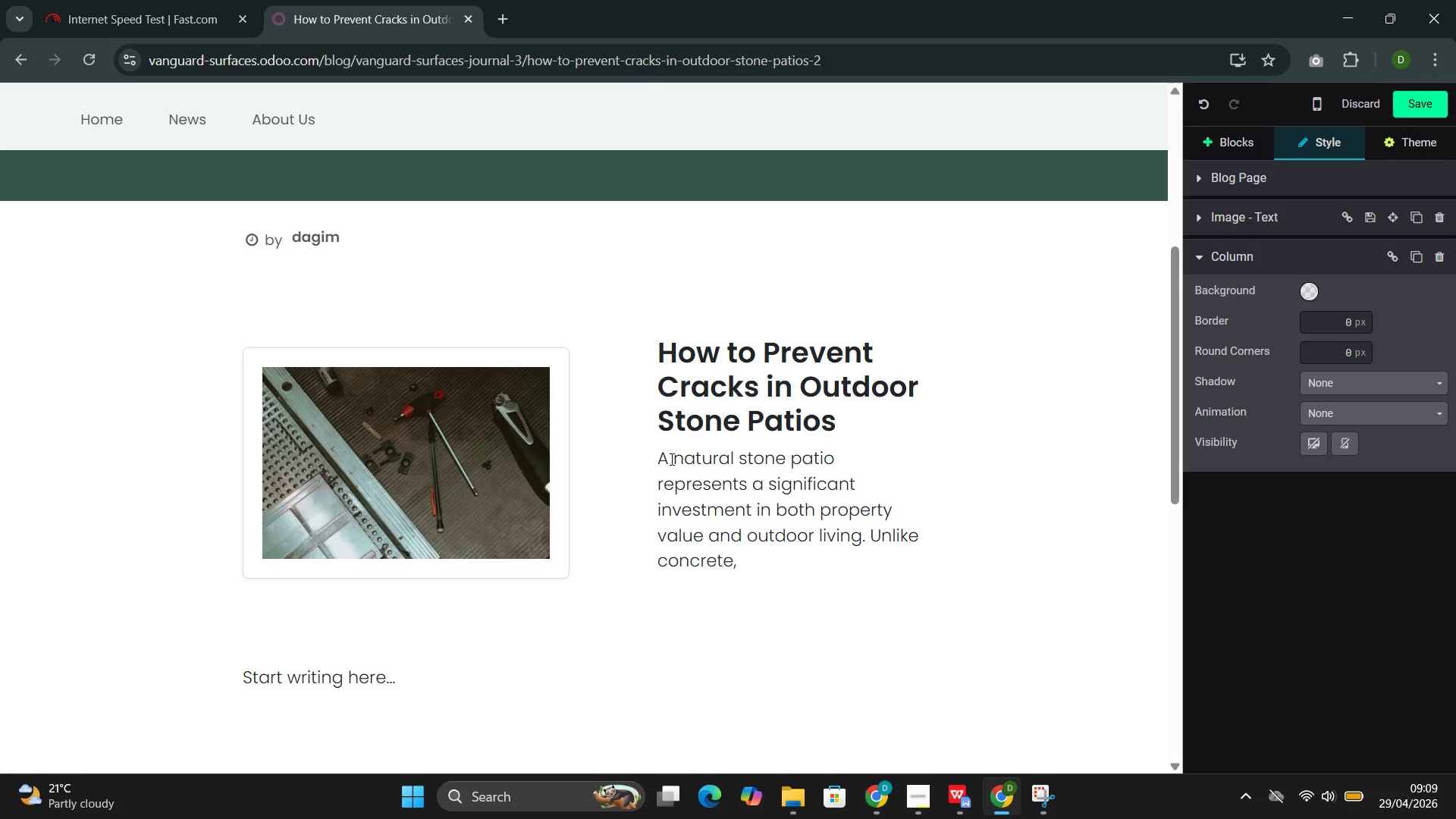 
wait(5.05)
 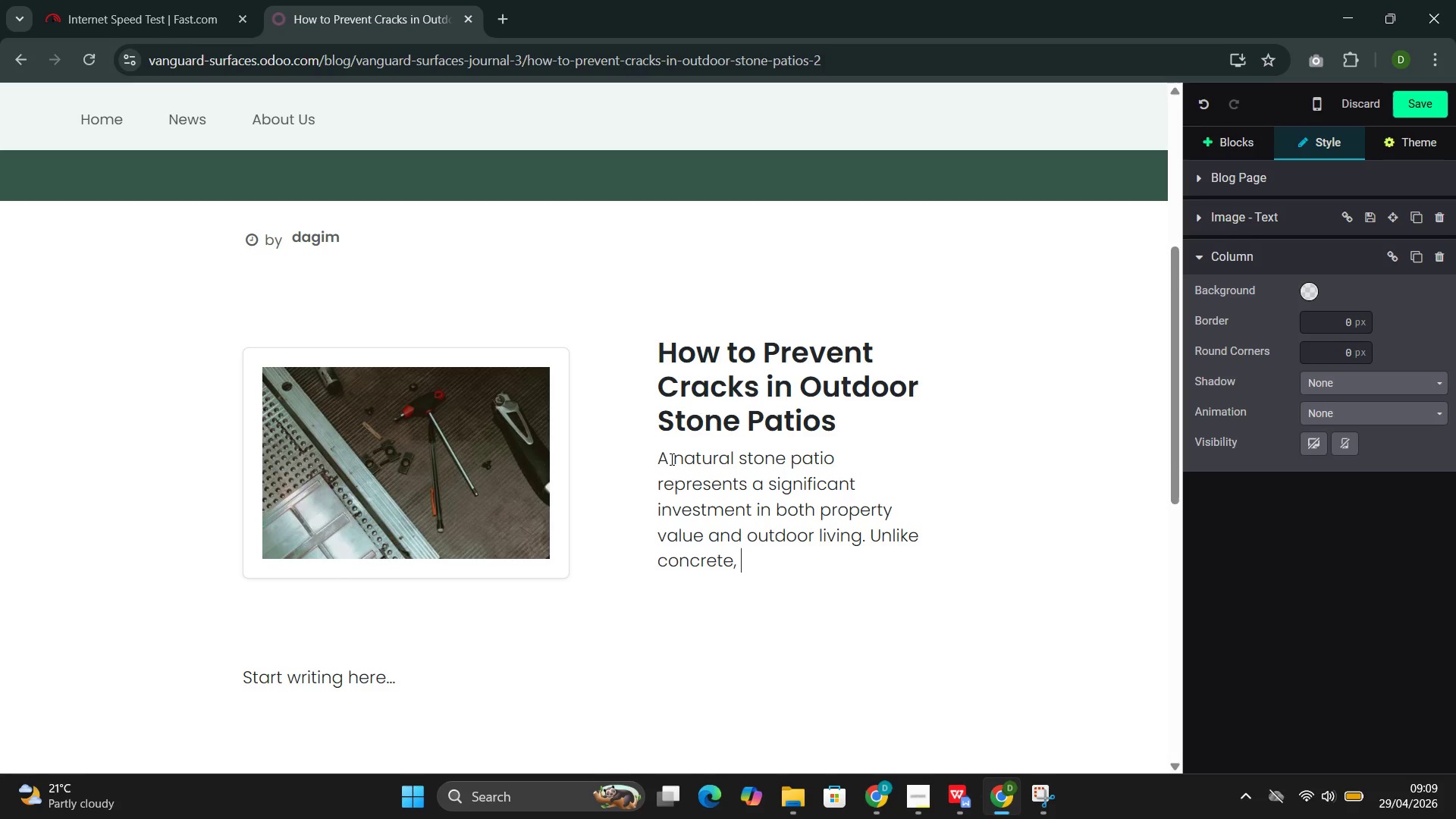 
type(which )
 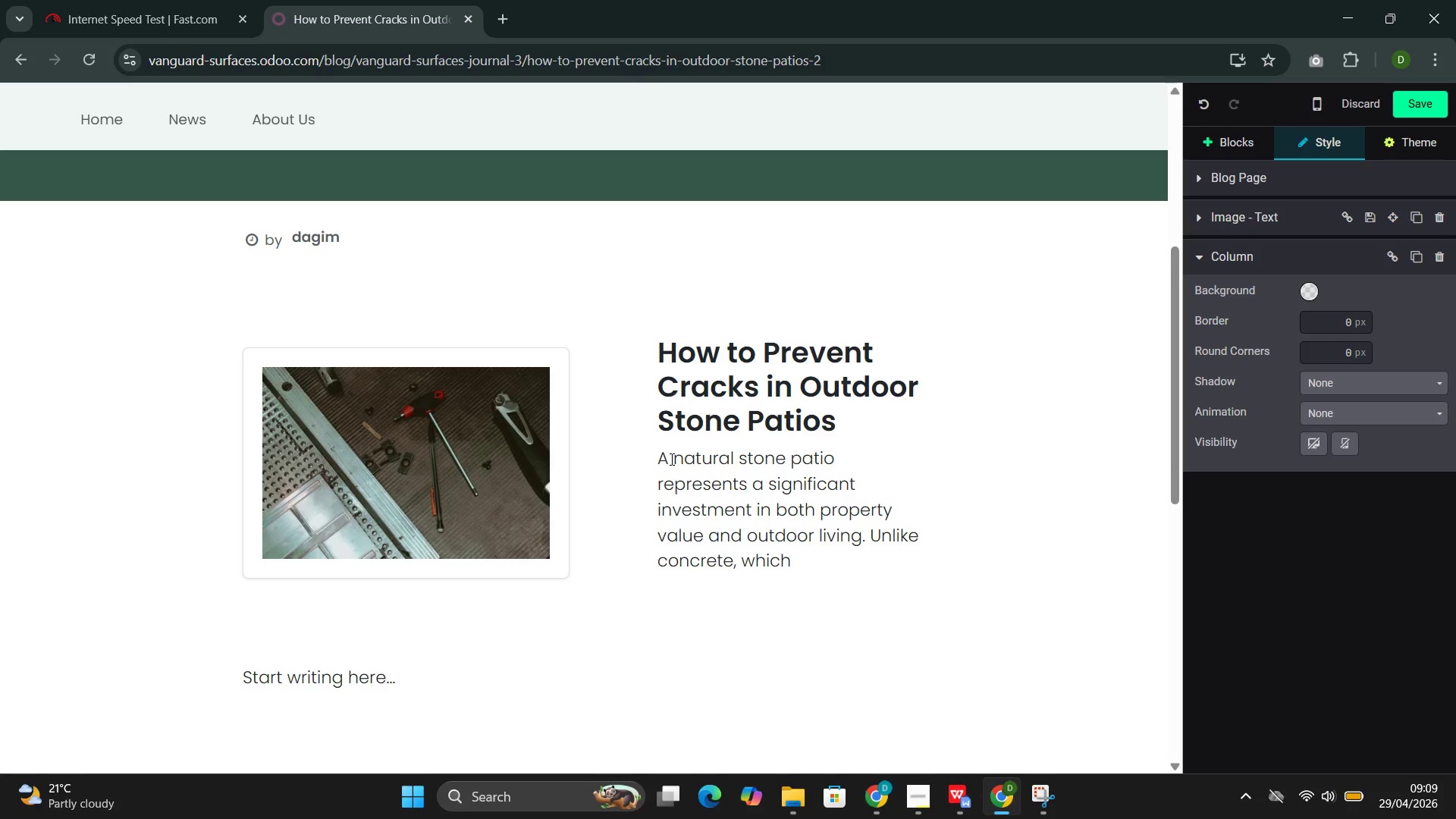 
wait(10.05)
 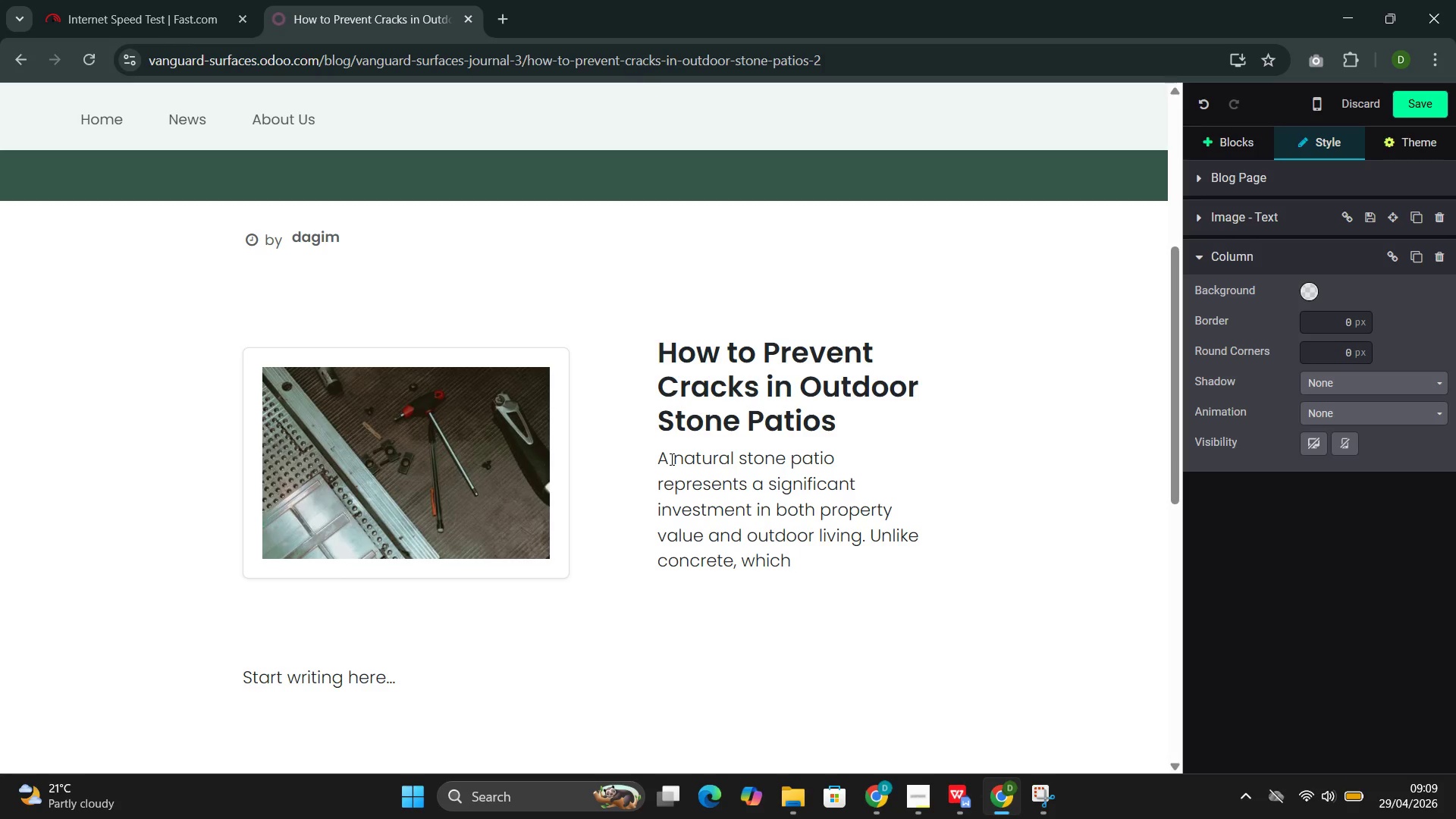 
type(is poured as a single )
 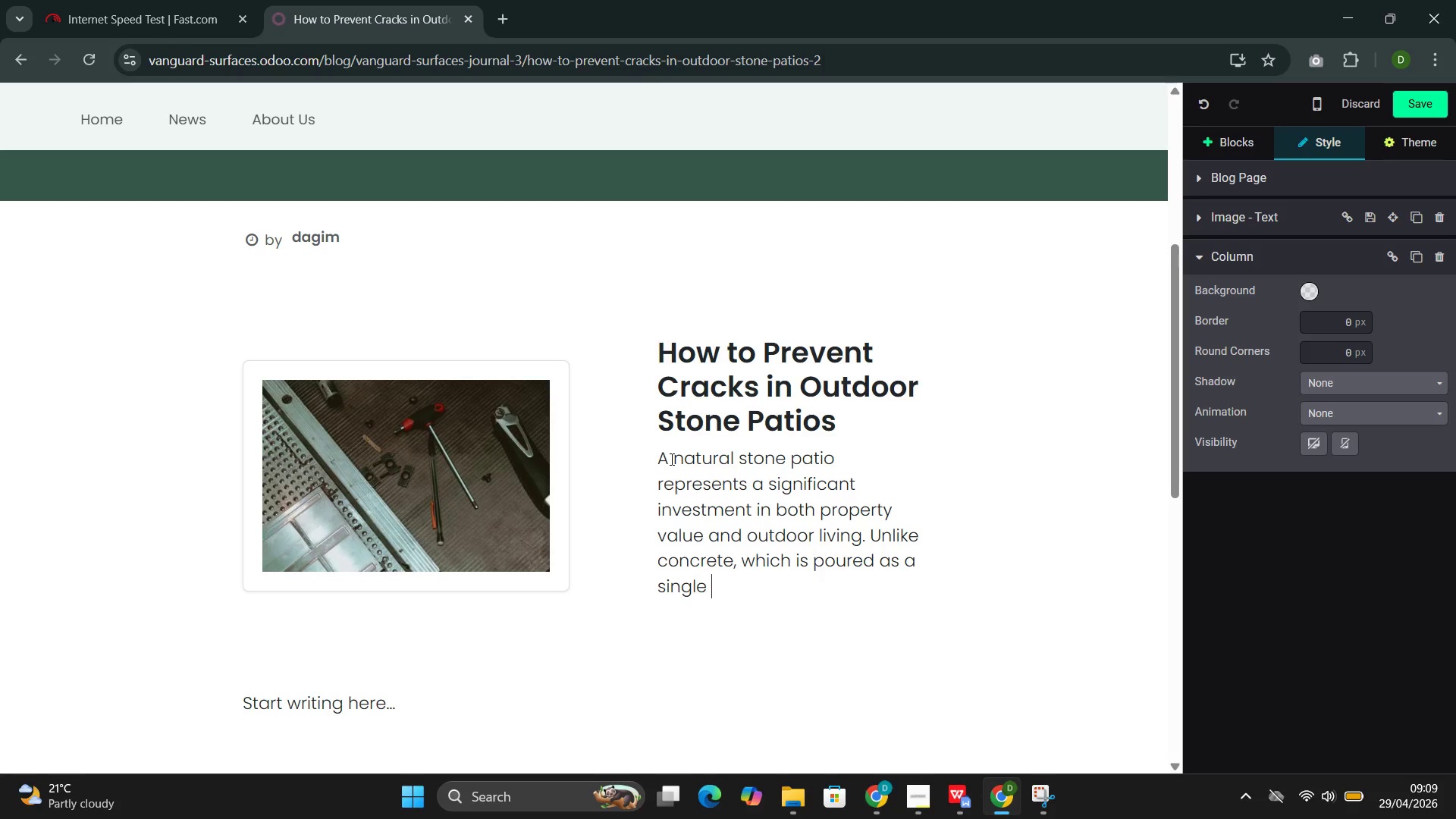 
type(slab, sy)
key(Backspace)
type(ti)
key(Backspace)
type(one )
 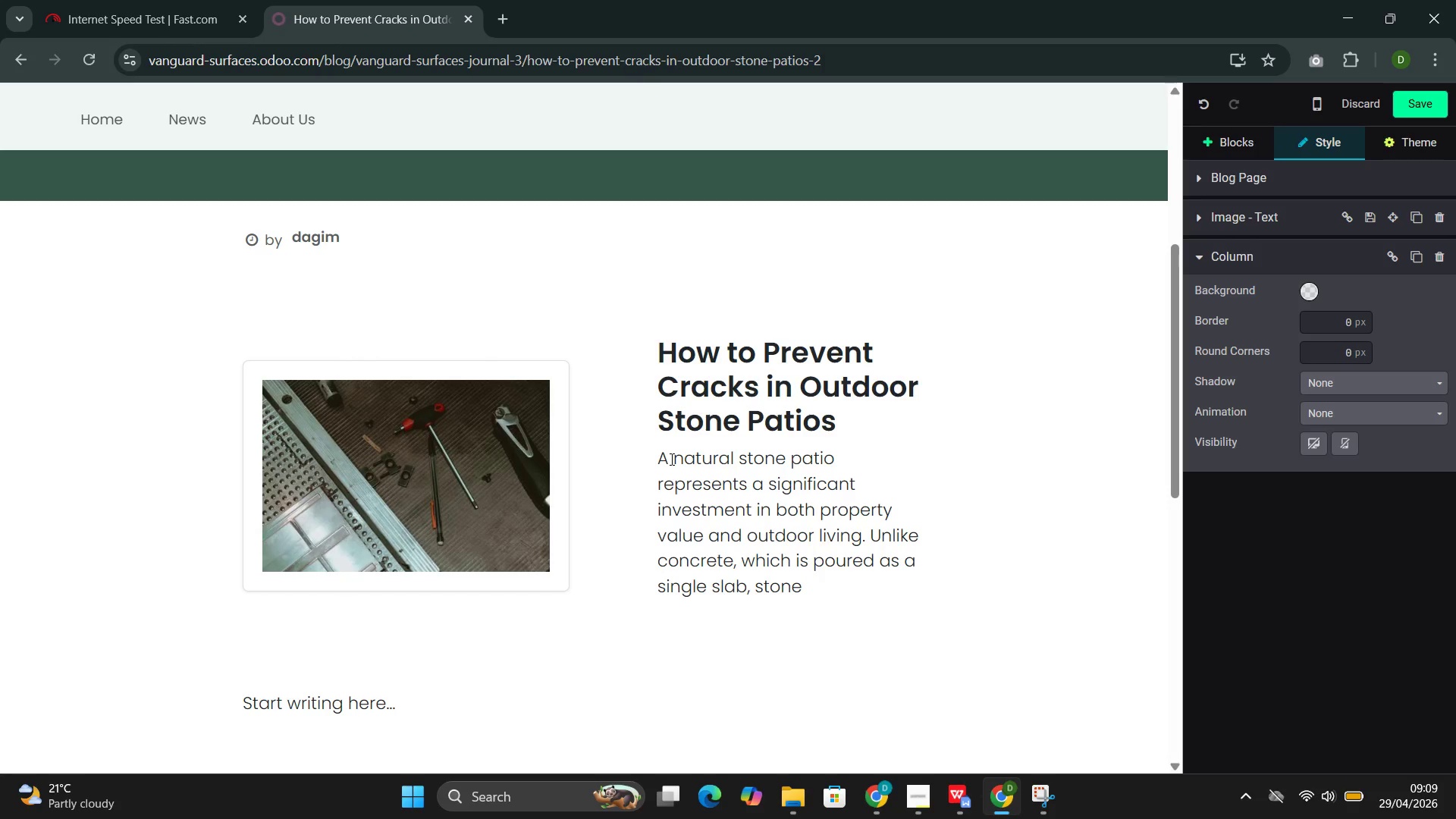 
wait(11.08)
 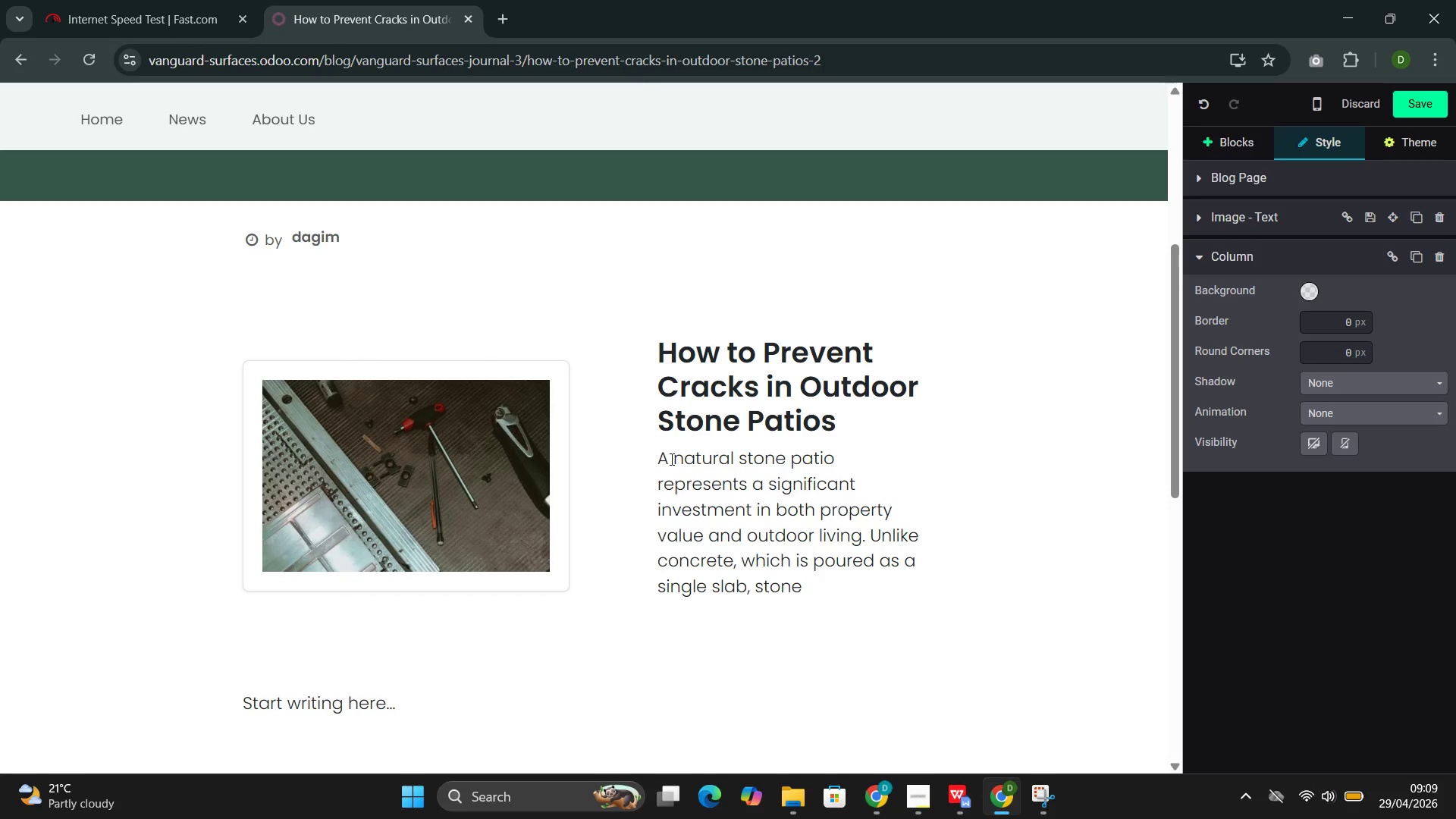 
type(patios are com)
 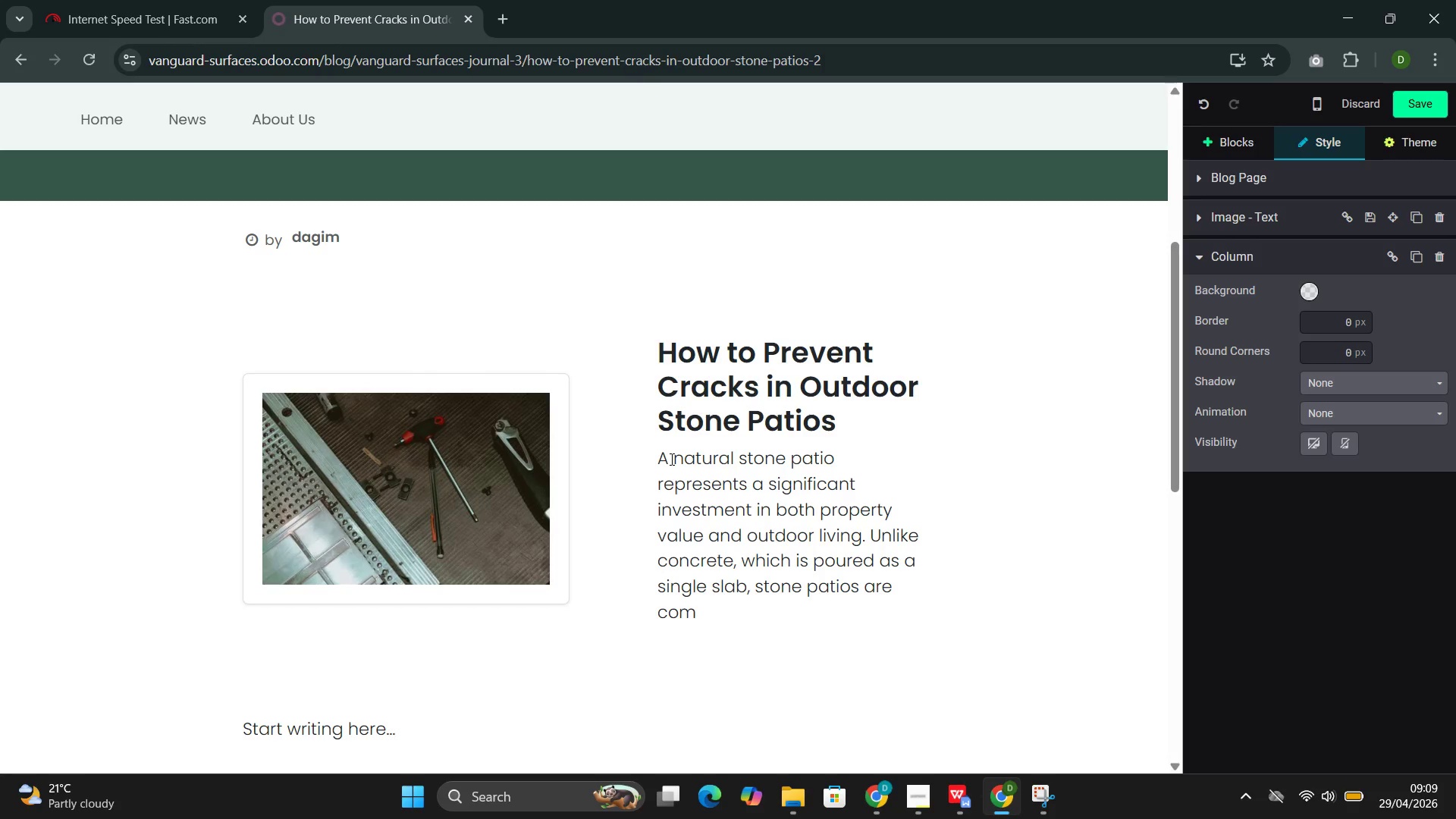 
type(posed of individual pieces that can shift, sttle )
key(Backspace)
type(, and cracj)
key(Backspace)
type(k independently. This modular nati)
key(Backspace)
type(ural)
 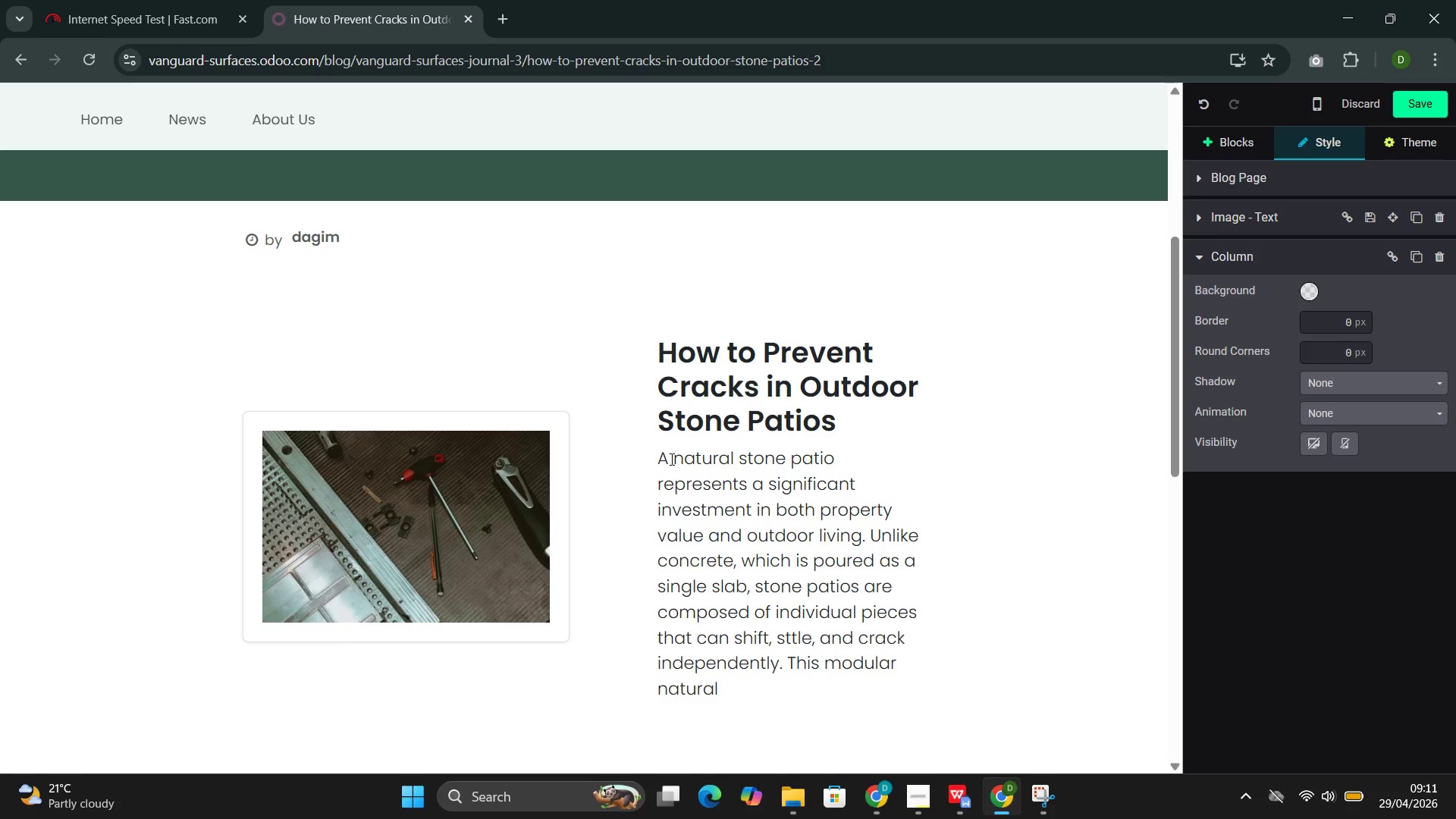 
key(Backspace)
 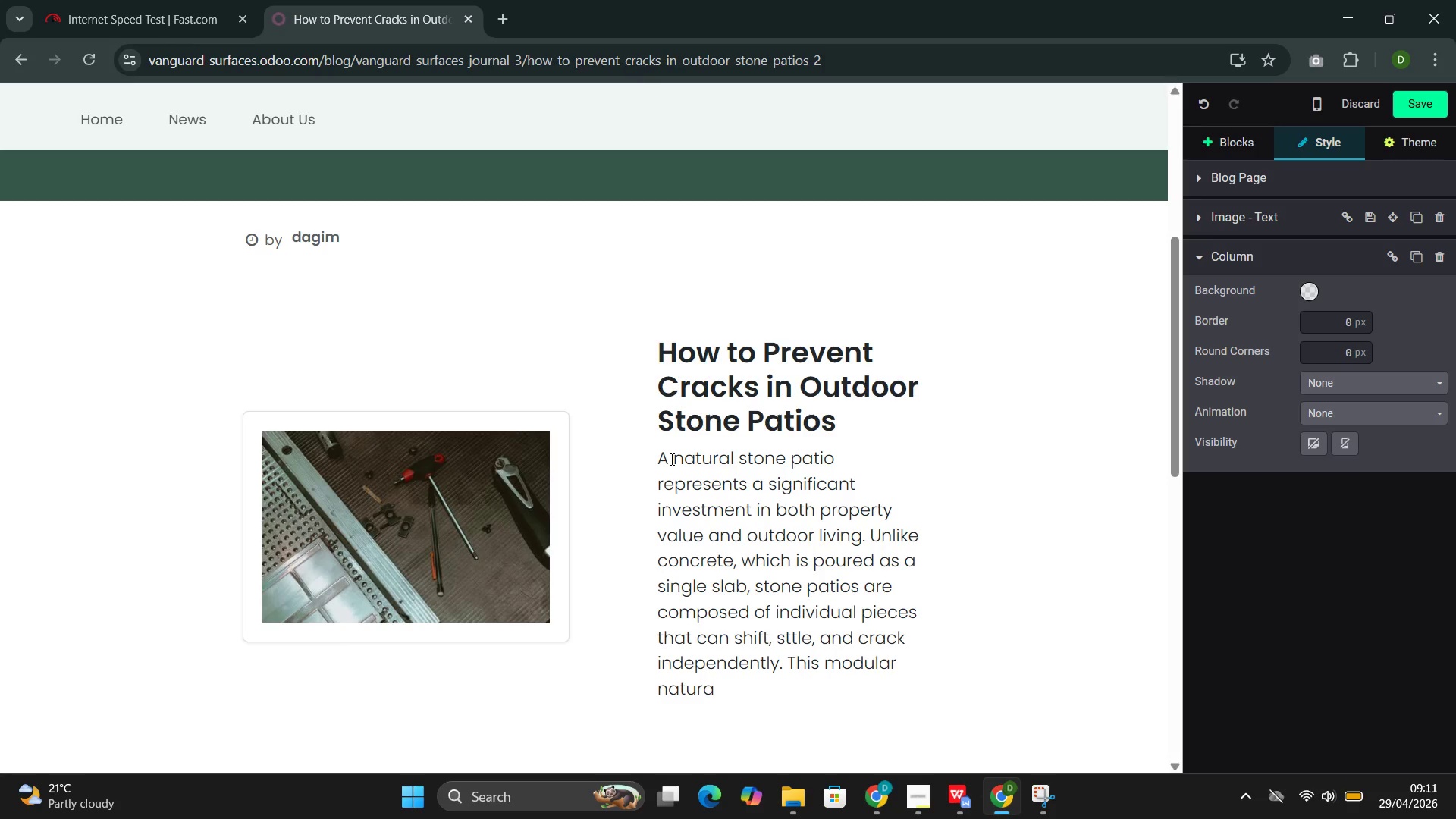 
key(Backspace)
 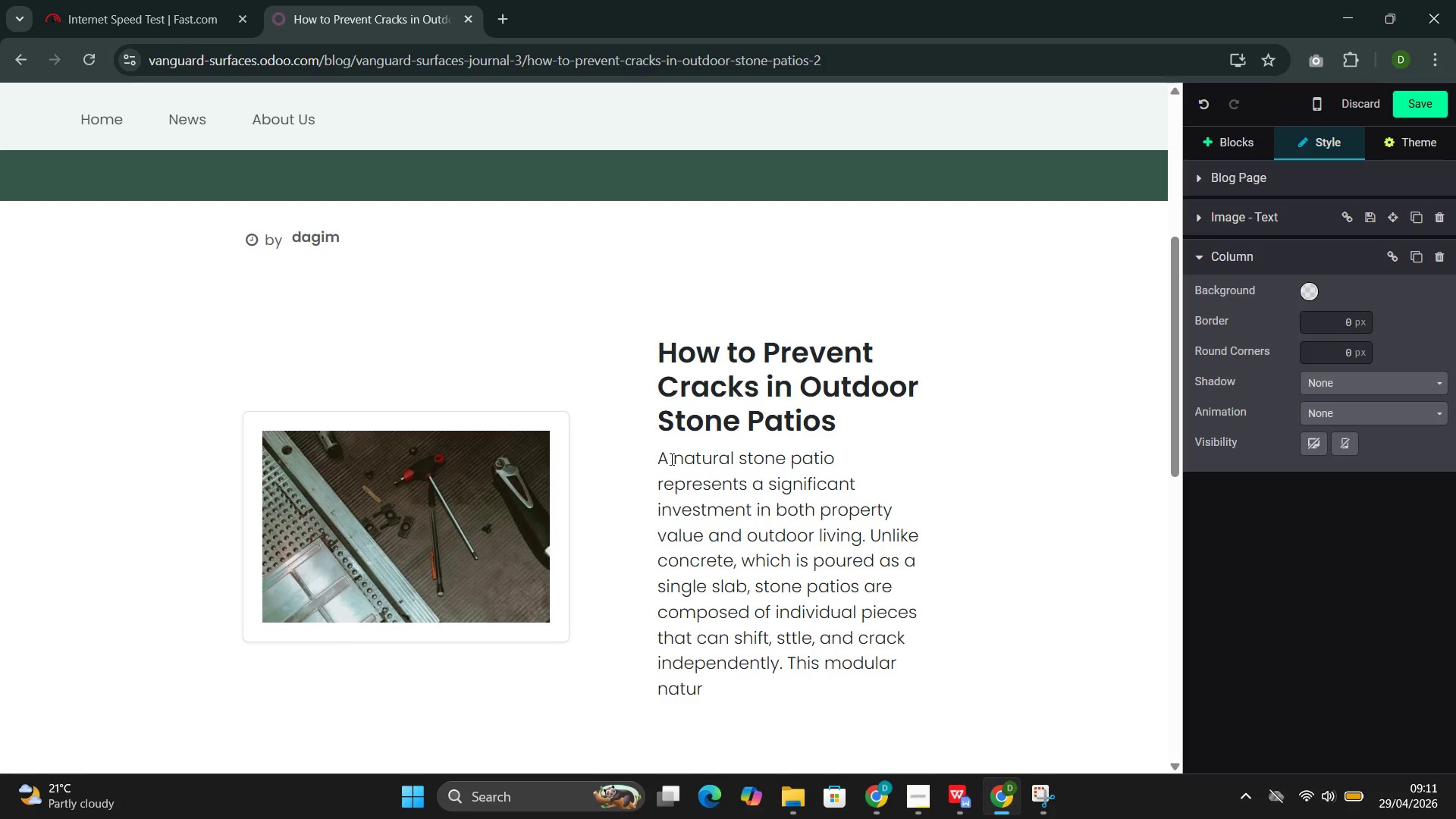 
key(E)
 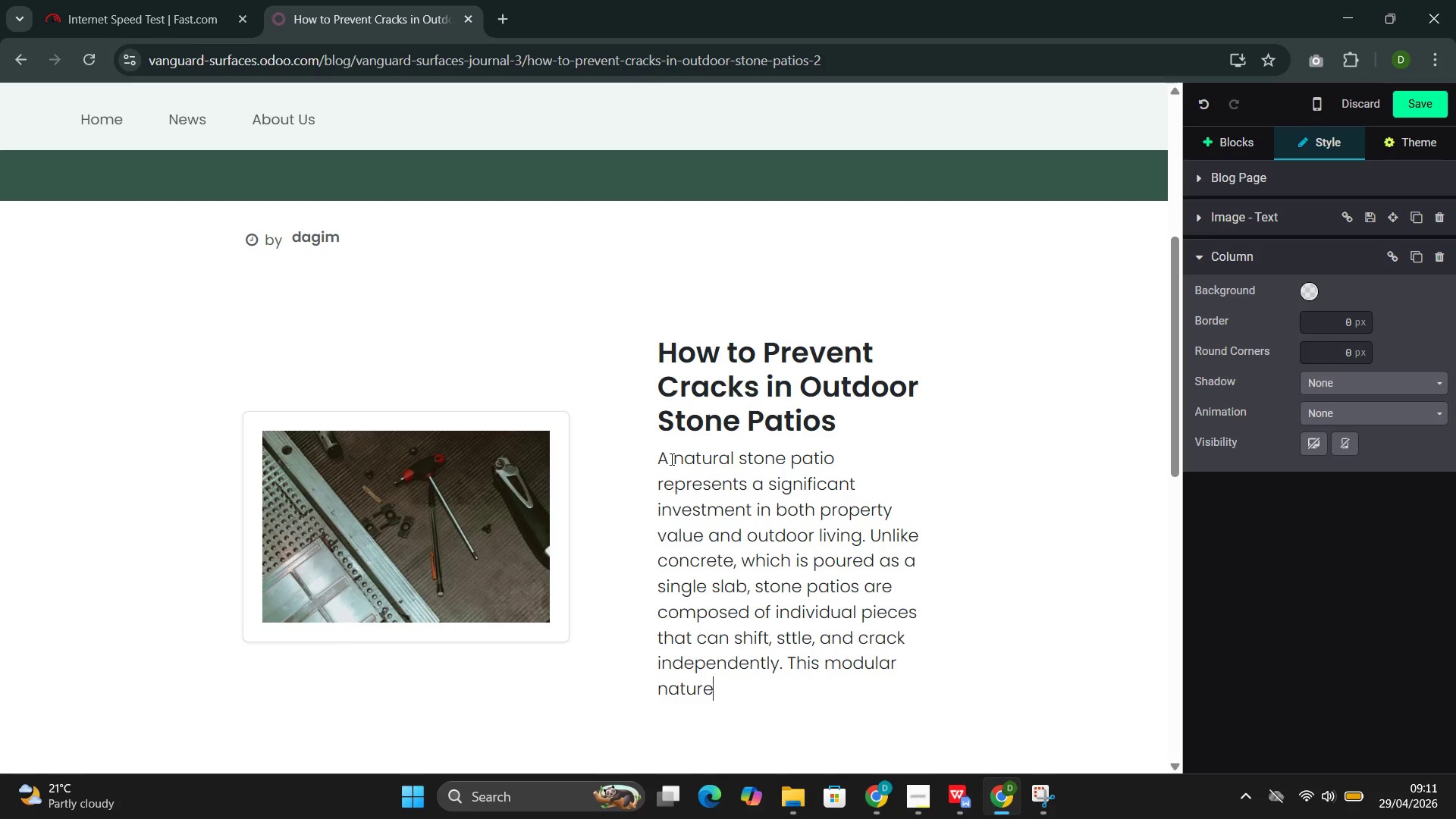 
key(Space)
 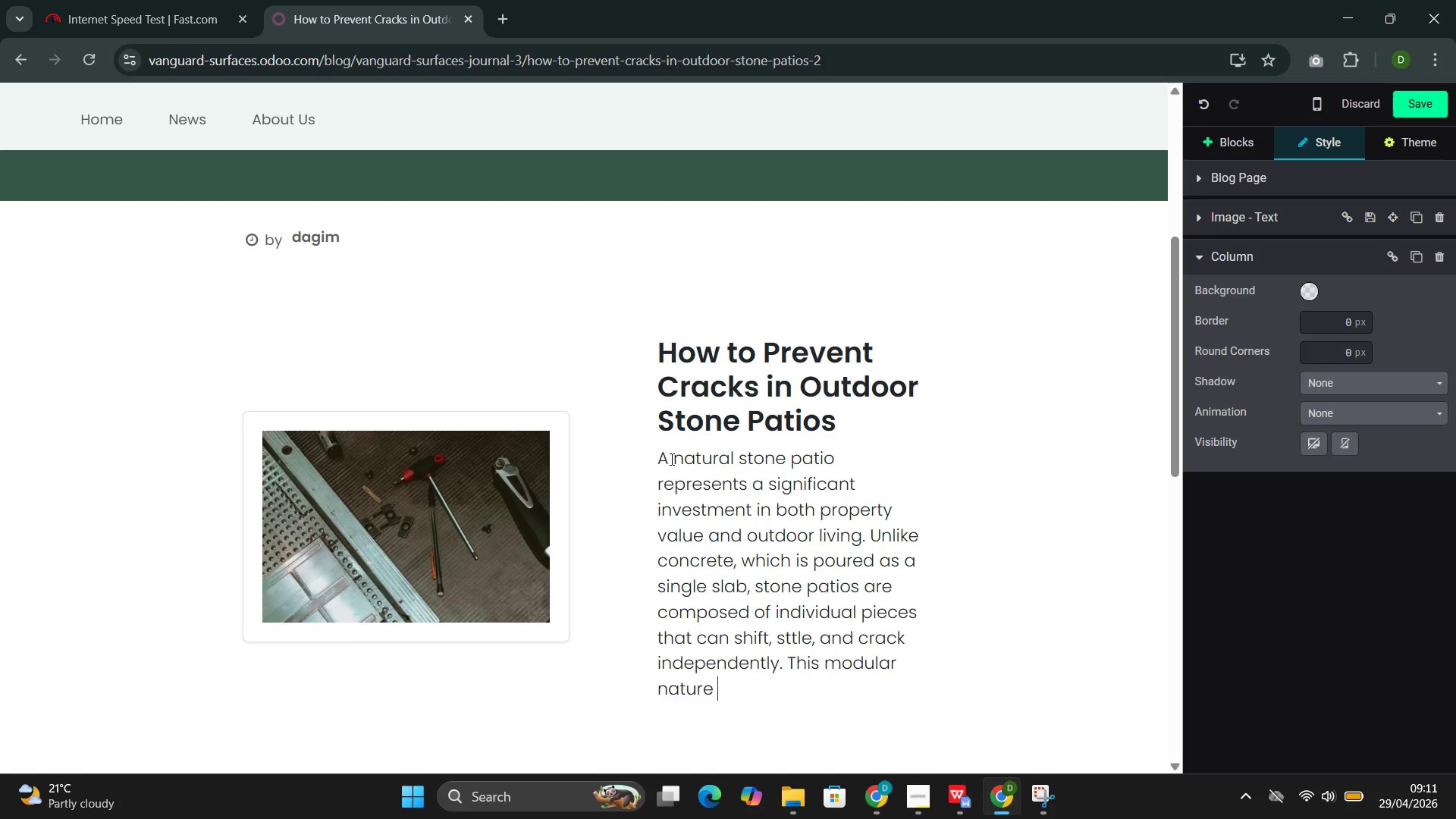 
wait(10.42)
 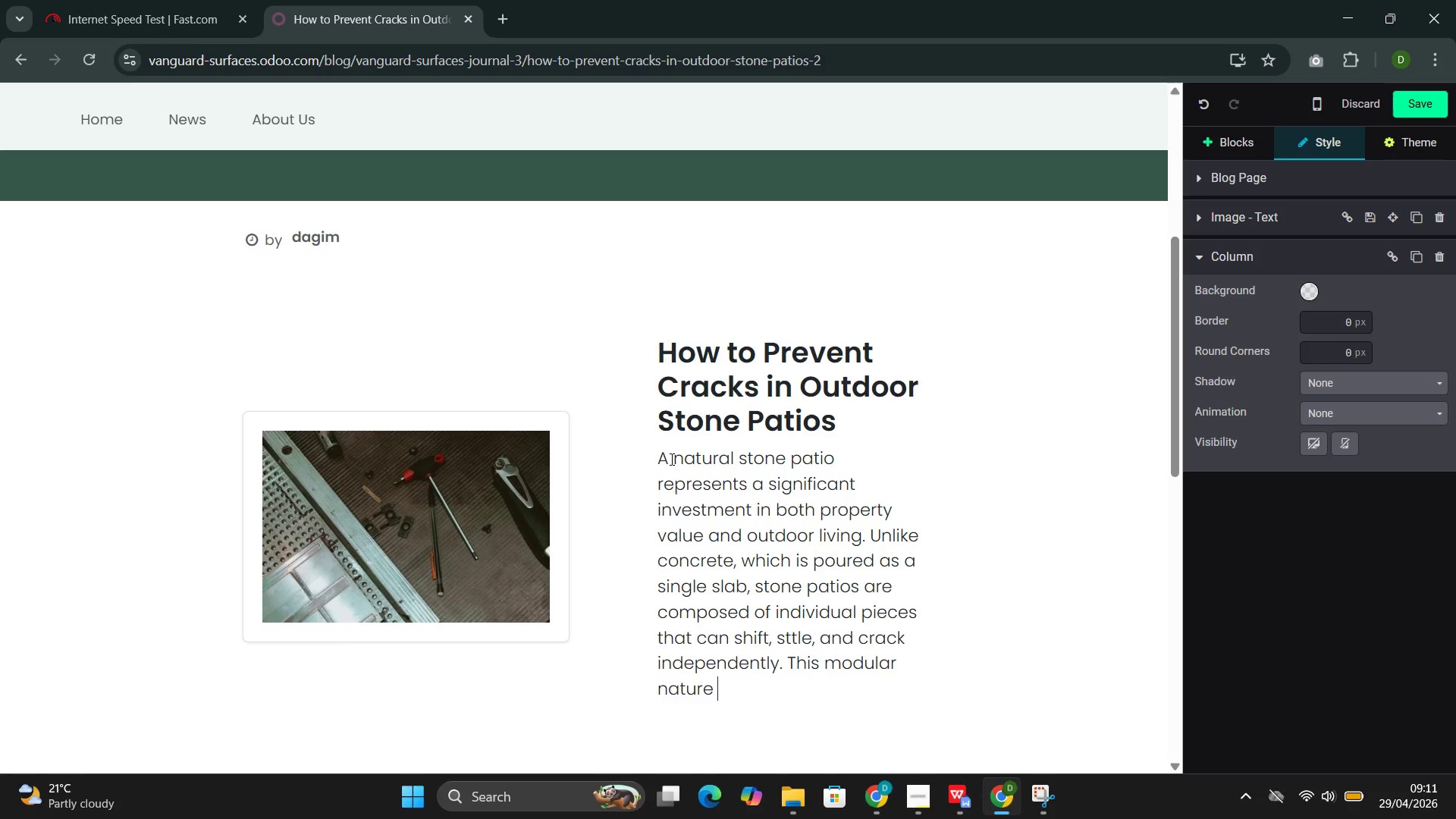 
type(is both am)
key(Backspace)
type(n advantage and )
 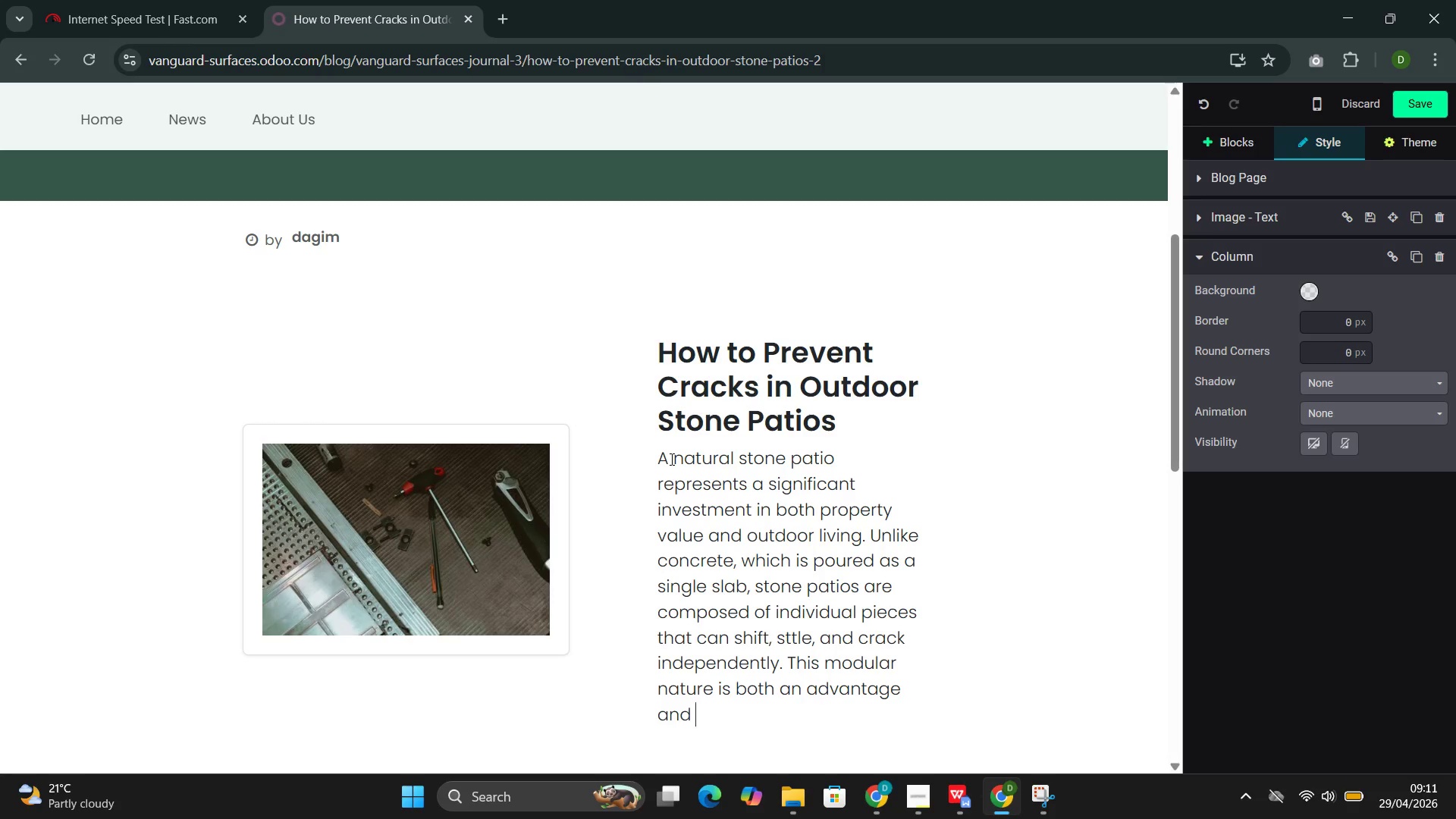 
wait(11.39)
 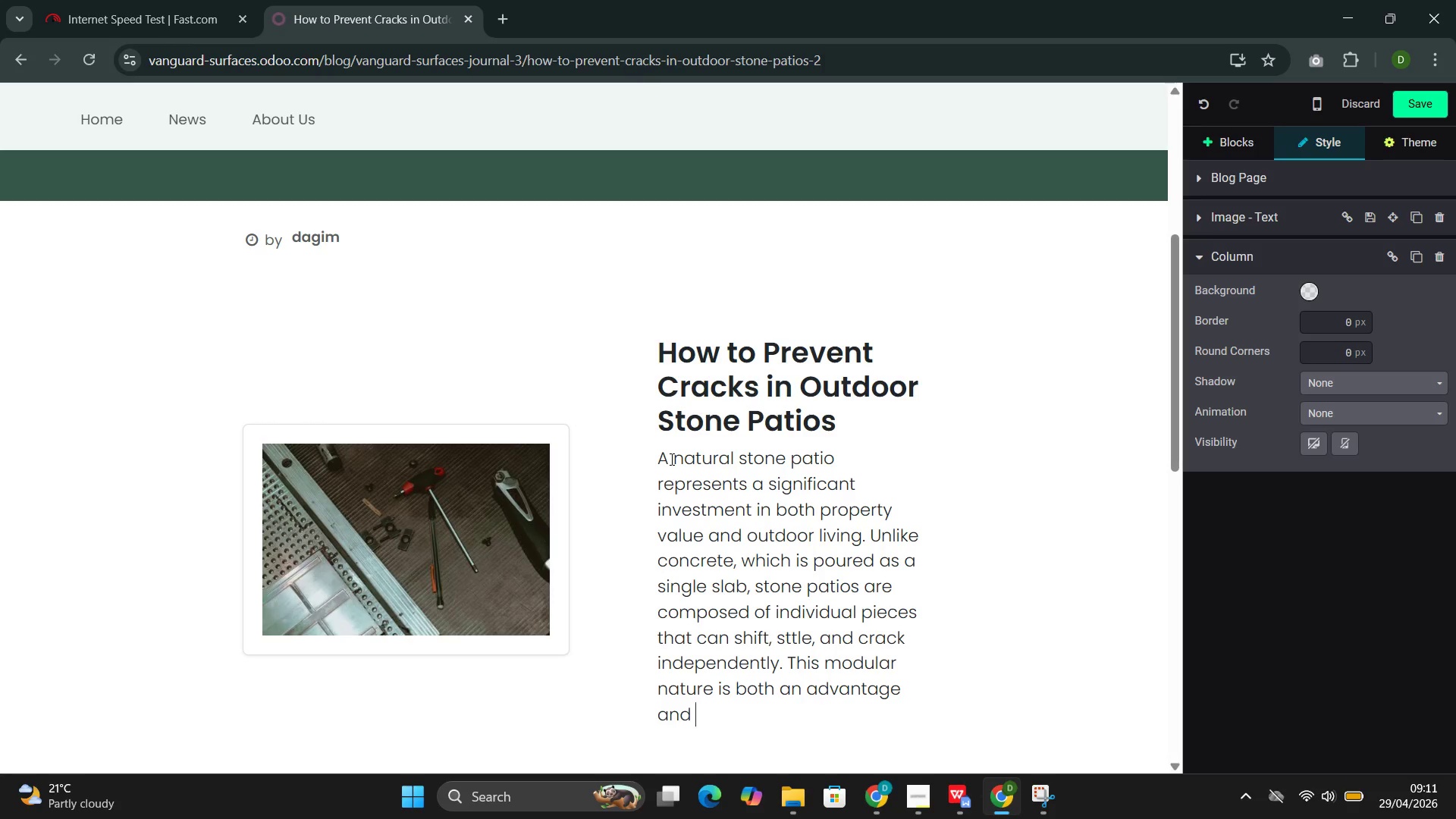 
type(a vulnerability-- individual stone )
key(Backspace)
type(s a)
key(Backspace)
type(can )
 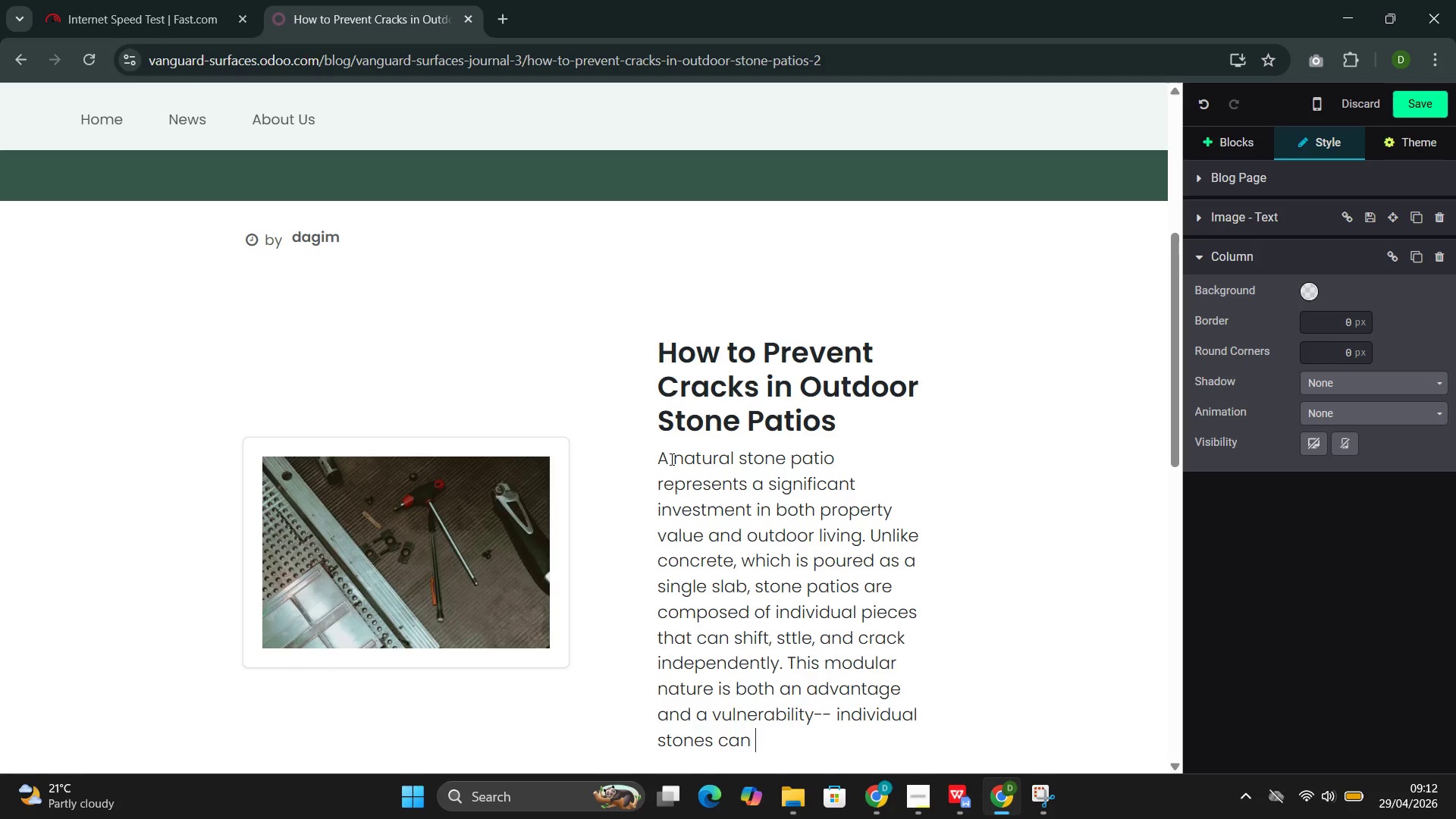 
type(ve per)
key(Backspace)
key(Backspace)
key(Backspace)
key(Backspace)
key(Backspace)
key(Backspace)
type(be replaced withp)
key(Backspace)
type(out redi)
key(Backspace)
type(oing the entire patio, but the joints and substrate that hold )
 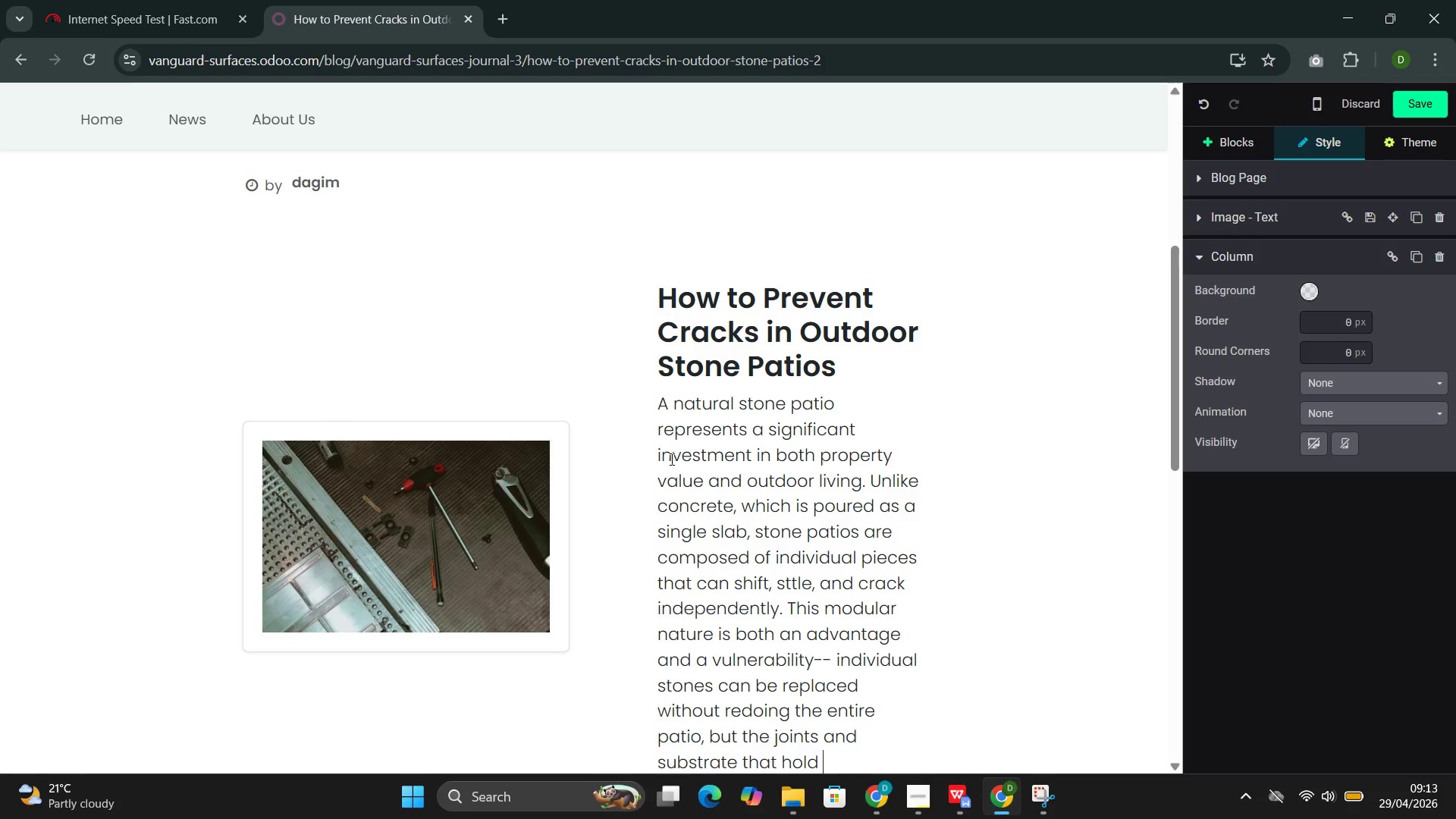 
wait(8.36)
 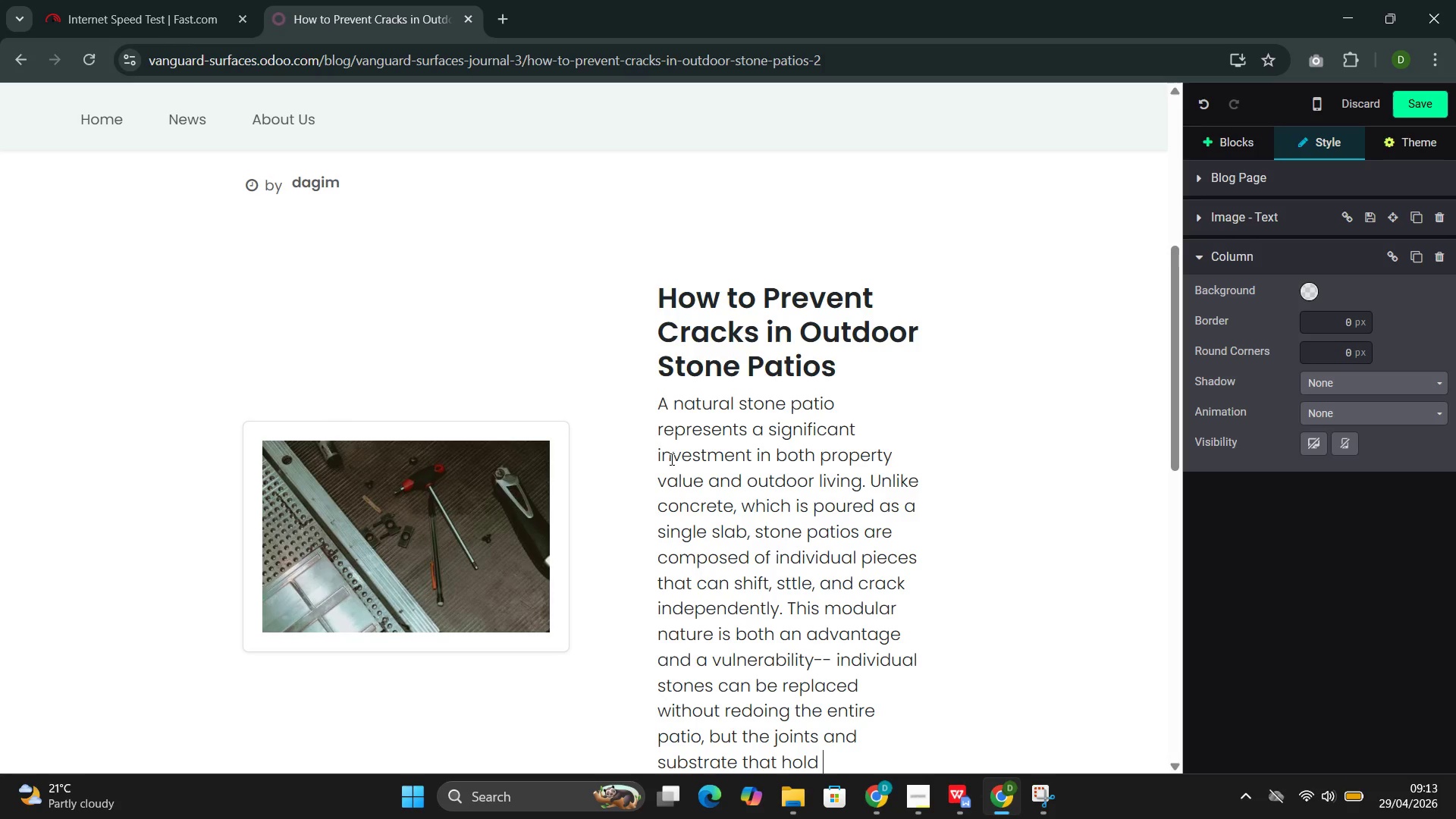 
type(te)
key(Backspace)
type(hem together require specific seasonal ay)
key(Backspace)
type(ttention to pre)
key(Backspace)
type(event mob)
key(Backspace)
type(vement)
 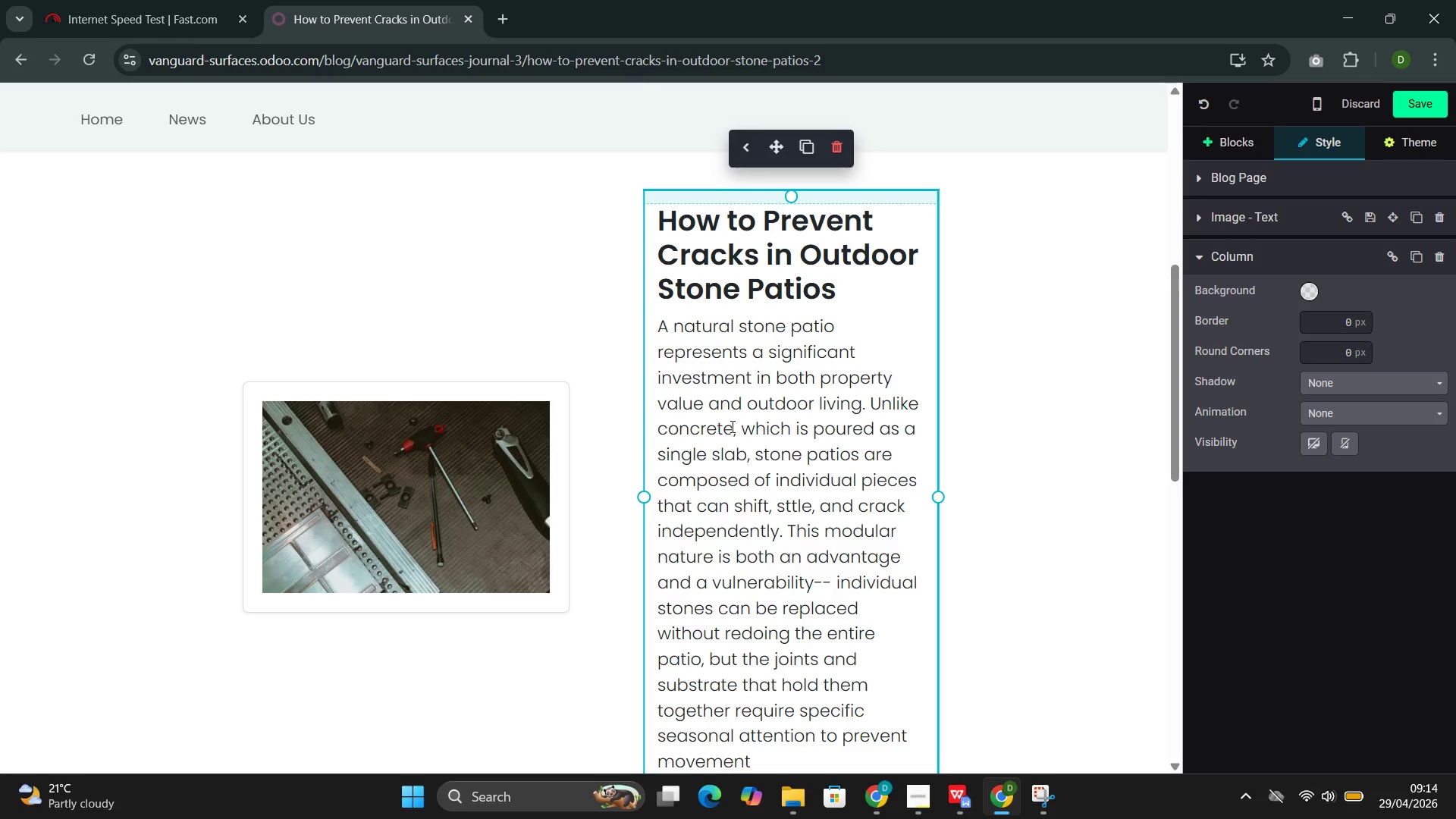 
left_click_drag(start_coordinate=[648, 496], to_coordinate=[605, 489])
 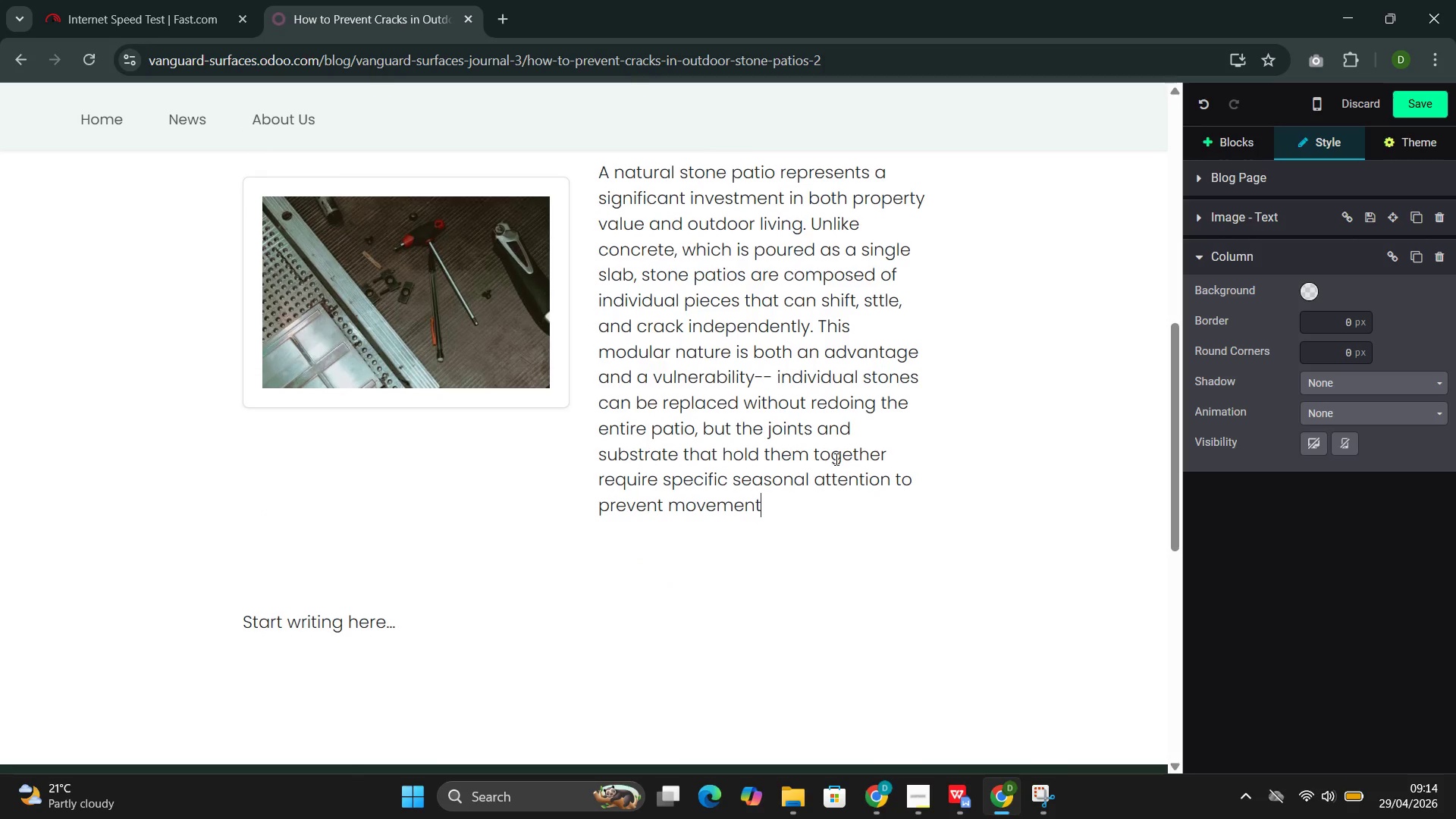 
left_click_drag(start_coordinate=[406, 623], to_coordinate=[233, 618])
 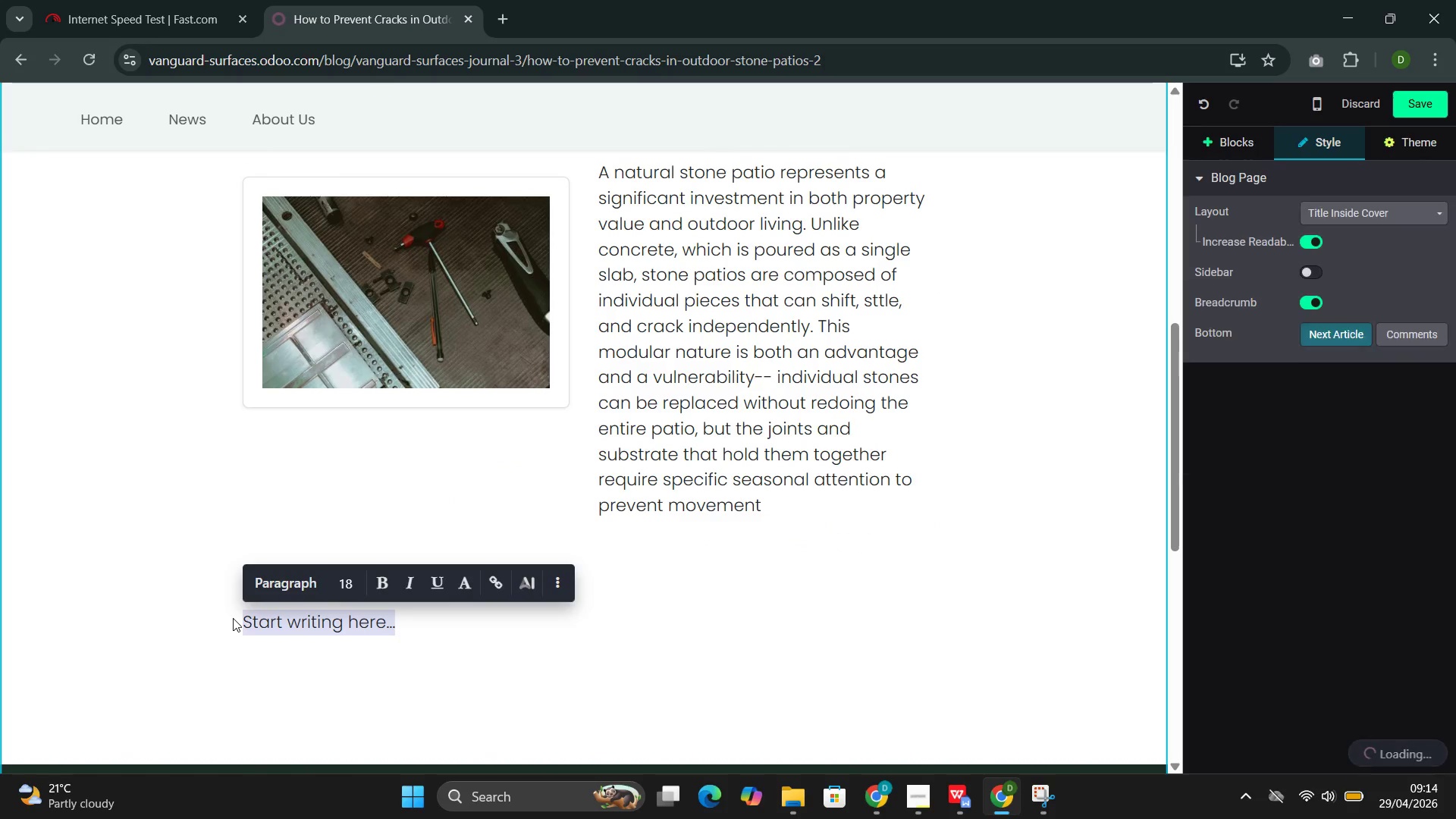 
key(Backspace)
 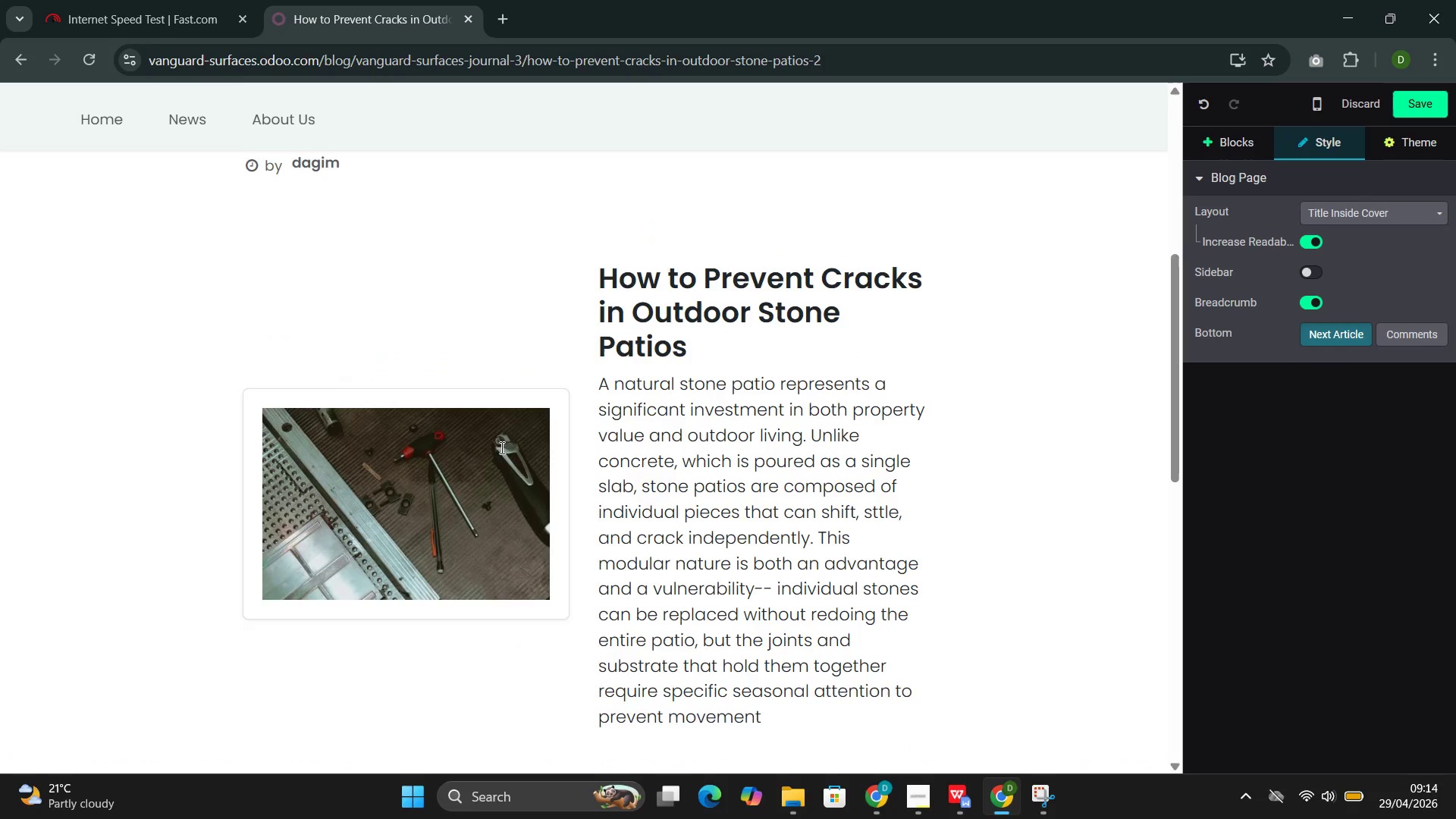 
left_click([475, 331])
 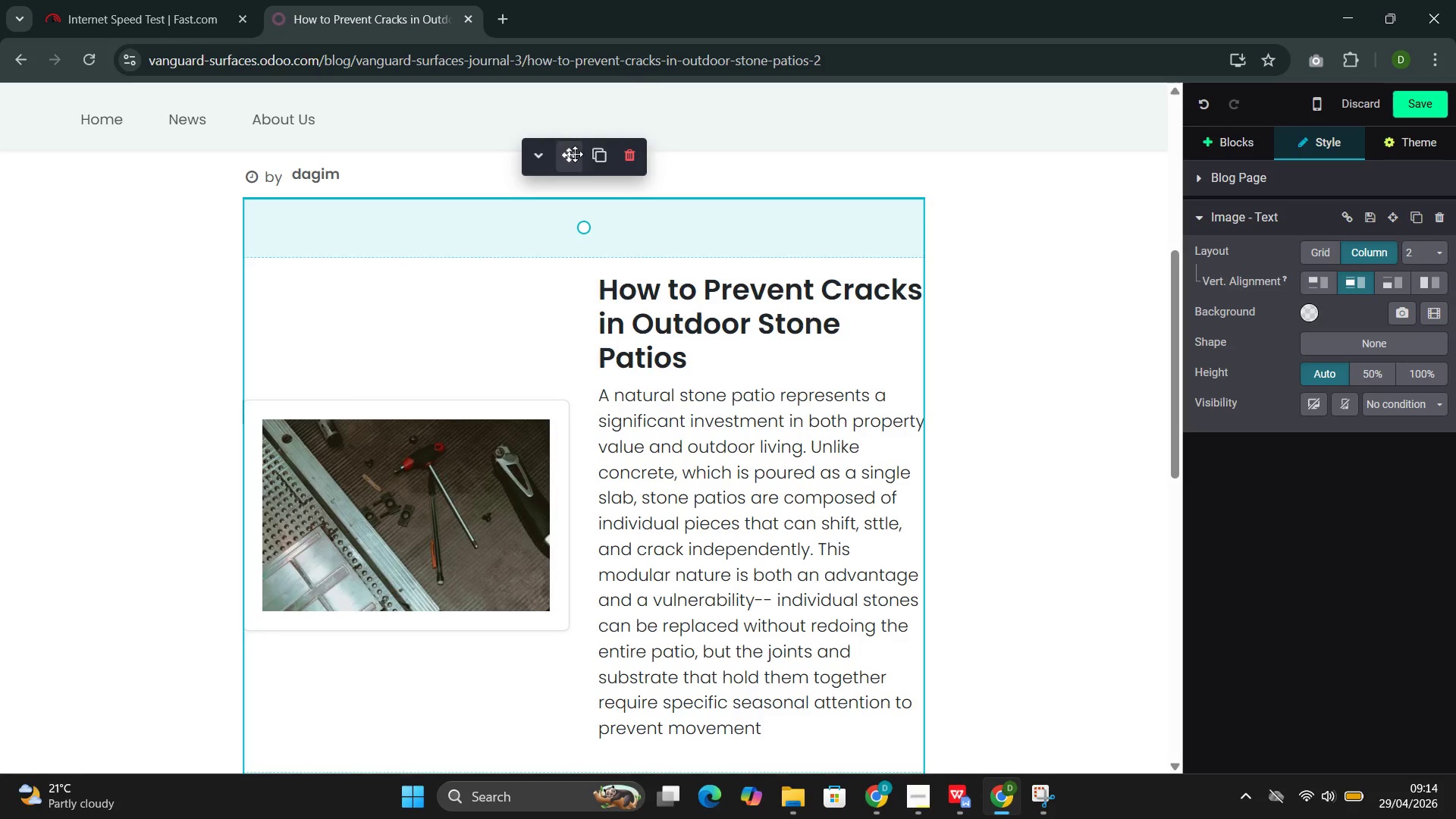 
left_click([598, 155])
 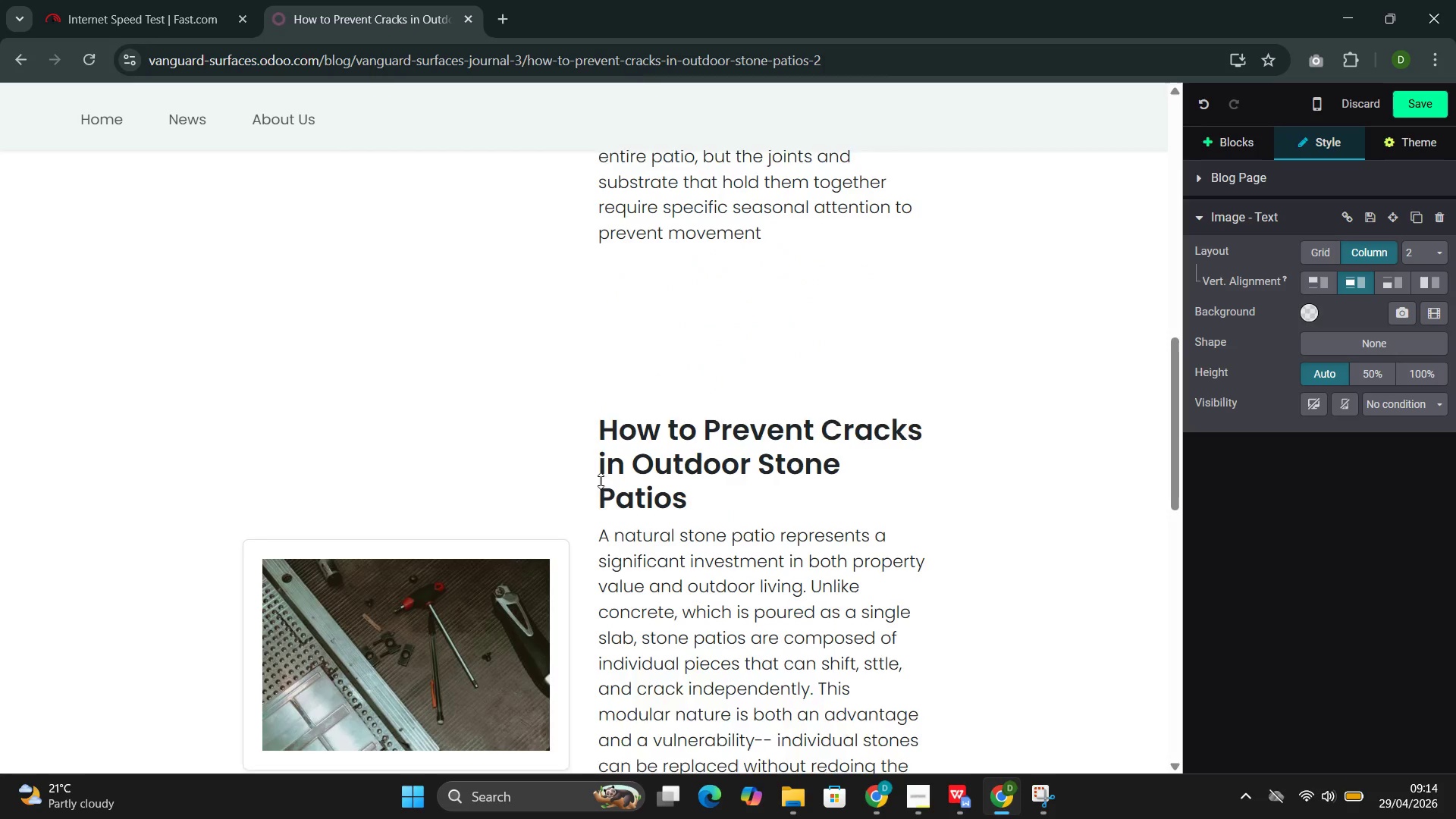 
left_click([453, 603])
 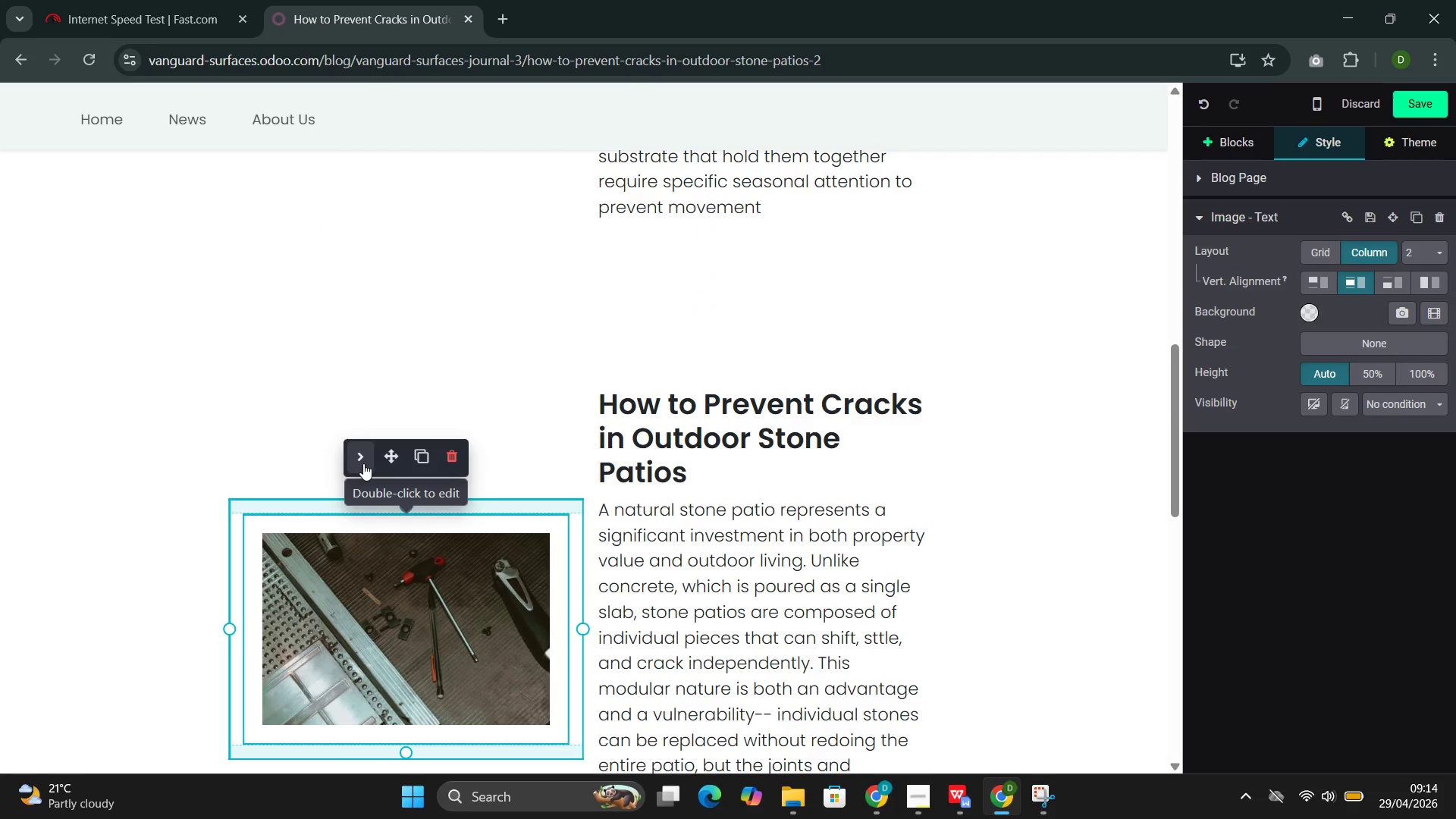 
left_click([363, 463])
 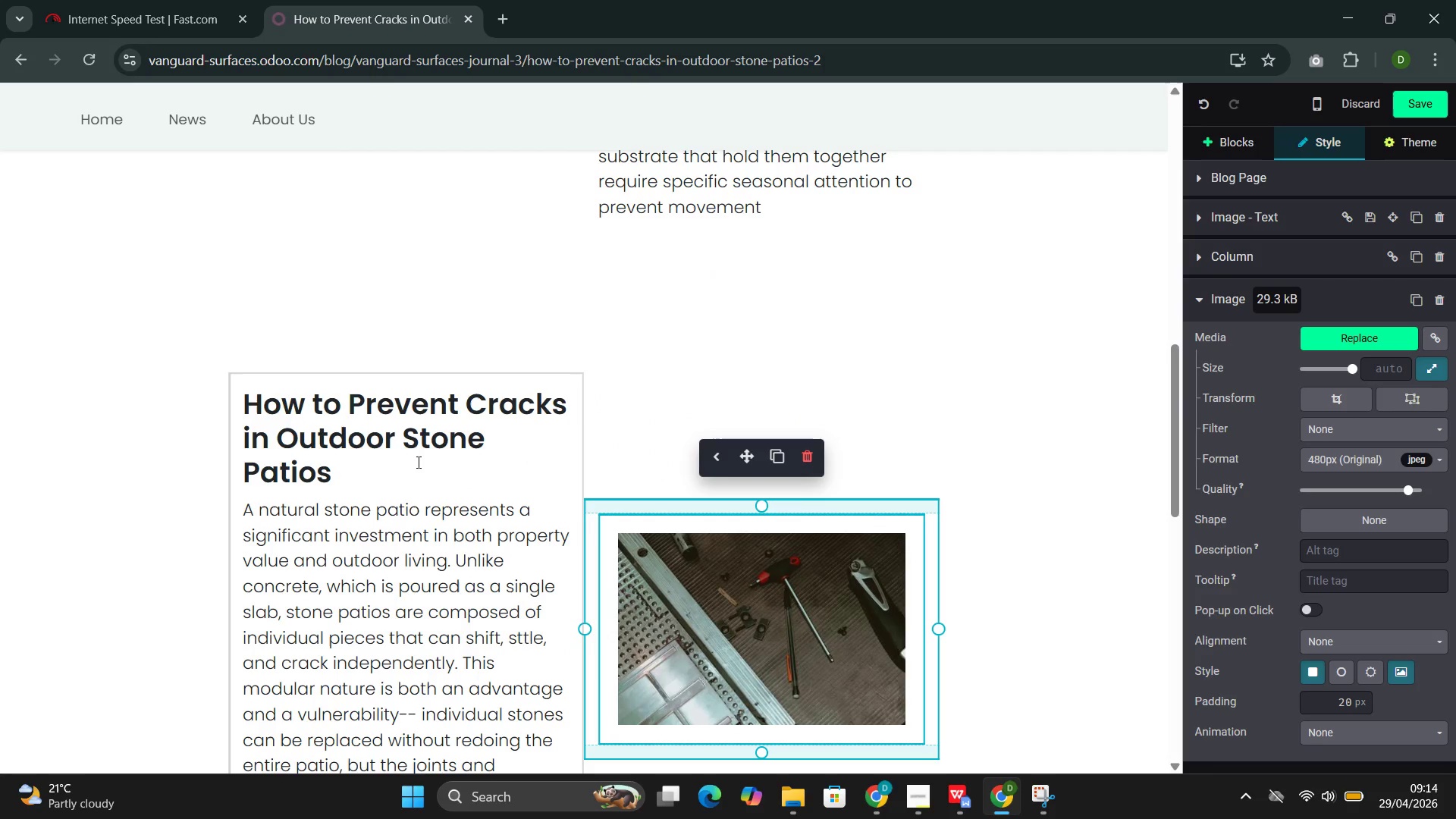 
wait(5.42)
 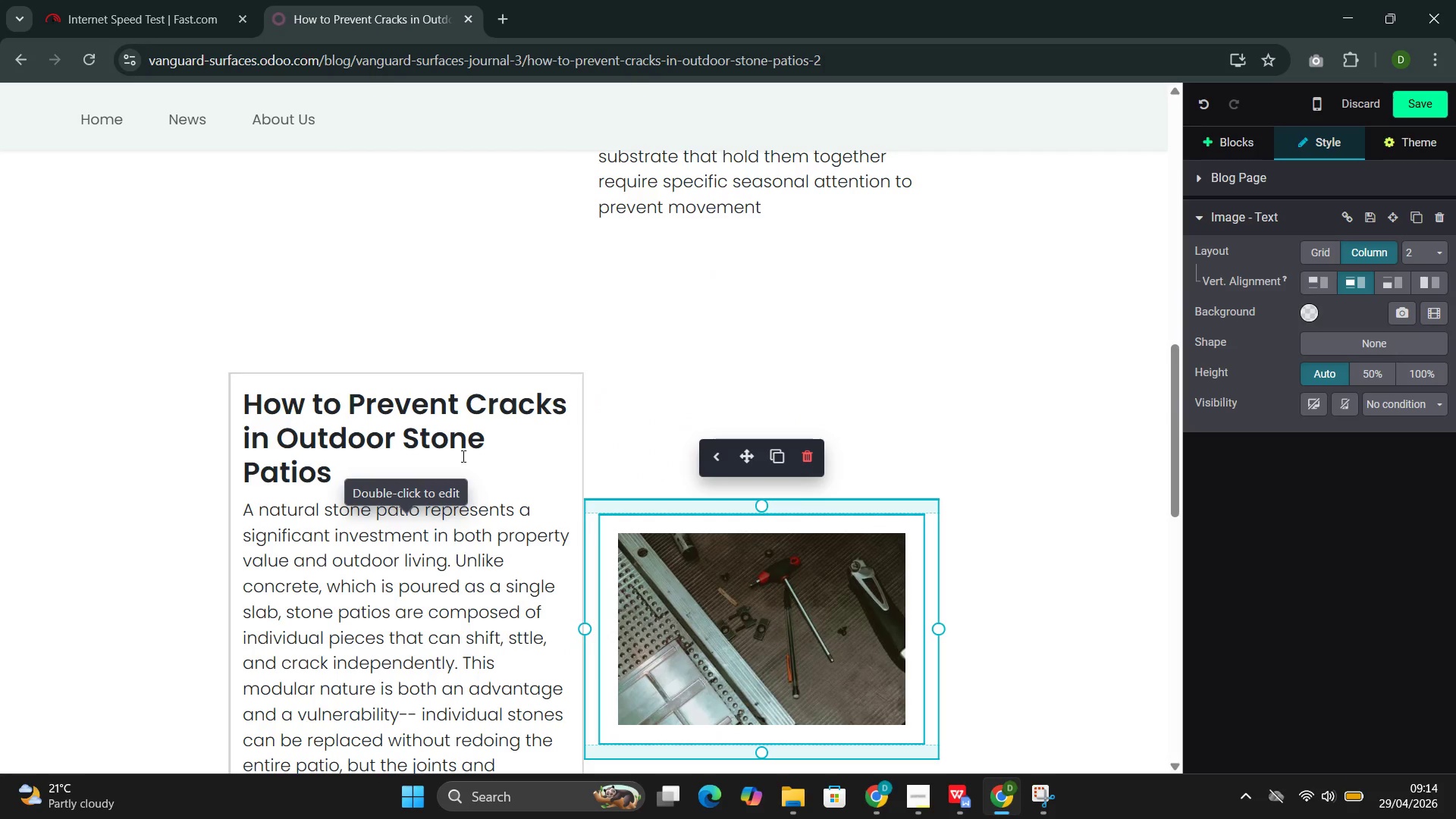 
left_click_drag(start_coordinate=[345, 470], to_coordinate=[256, 410])
 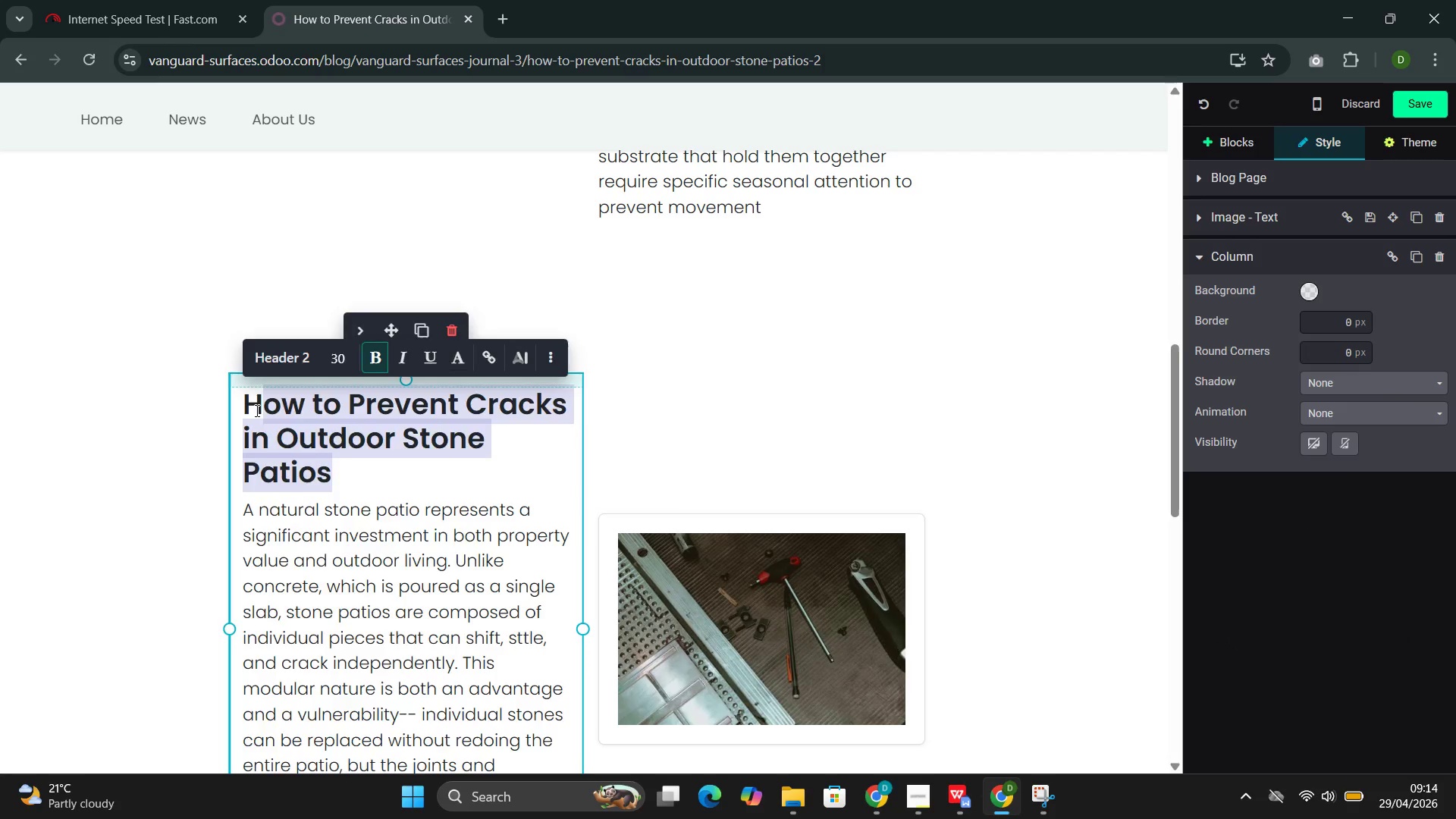 
key(Backspace)
 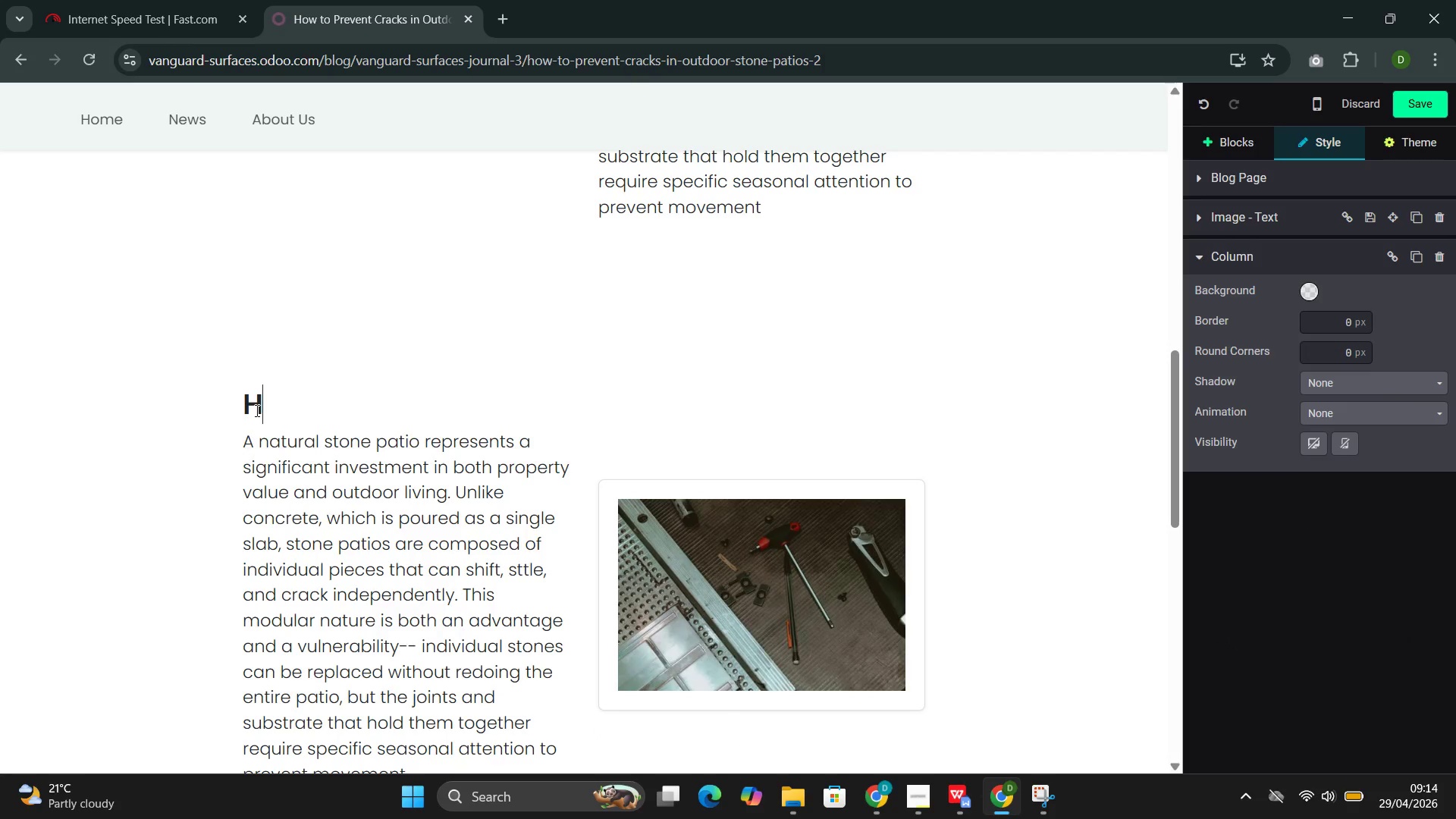 
key(Backspace)
 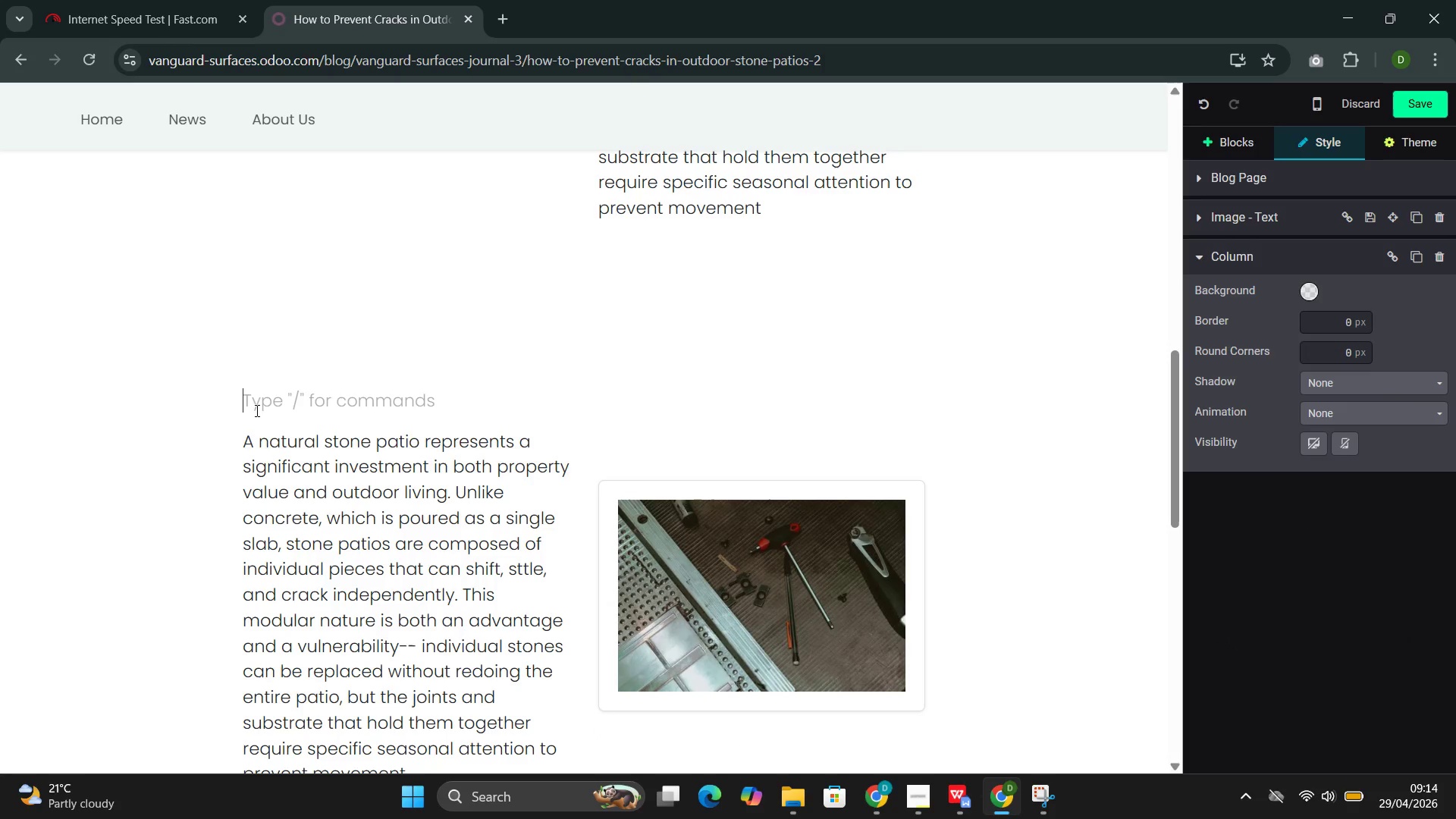 
key(Backspace)
 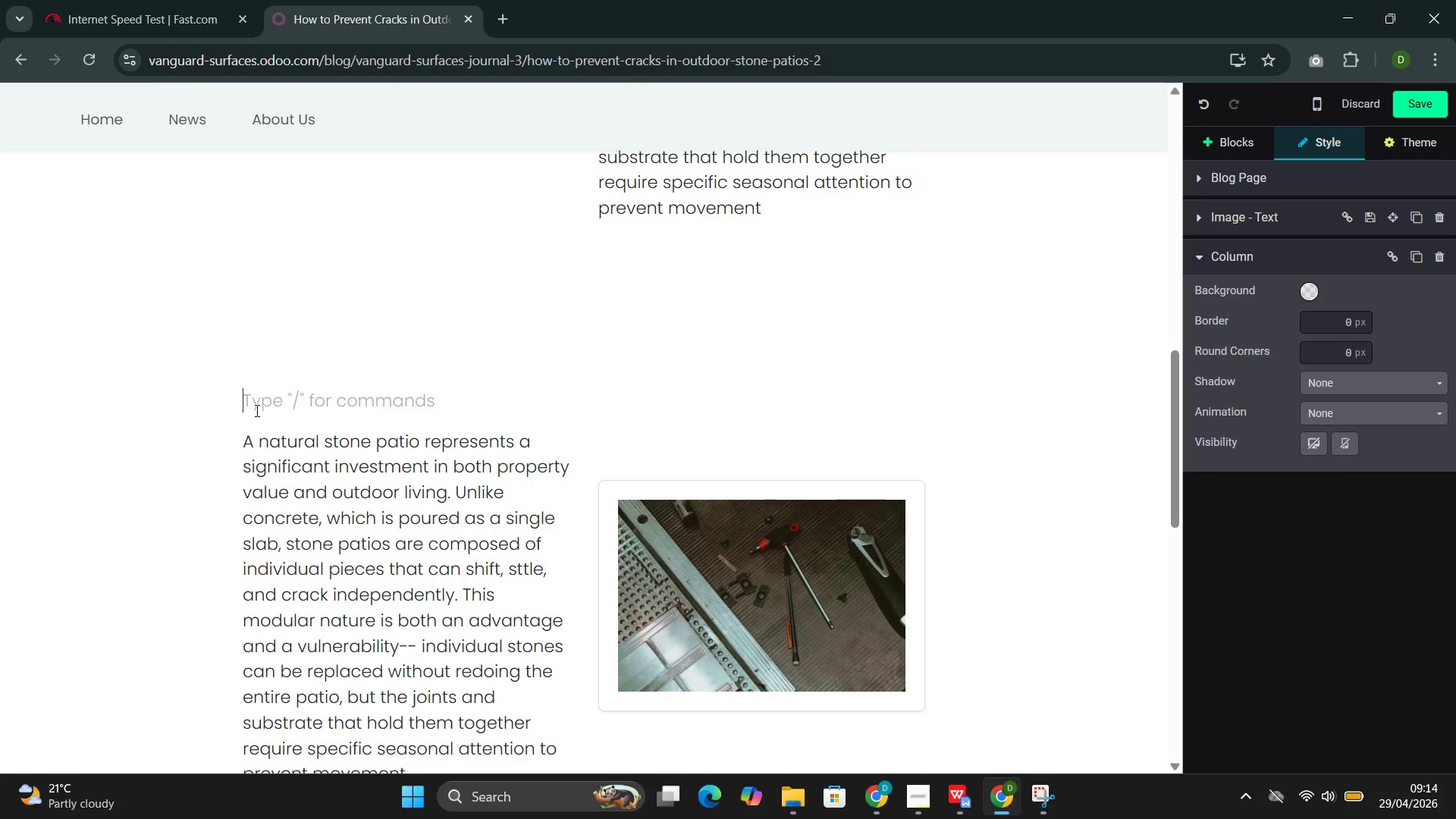 
key(Backspace)
 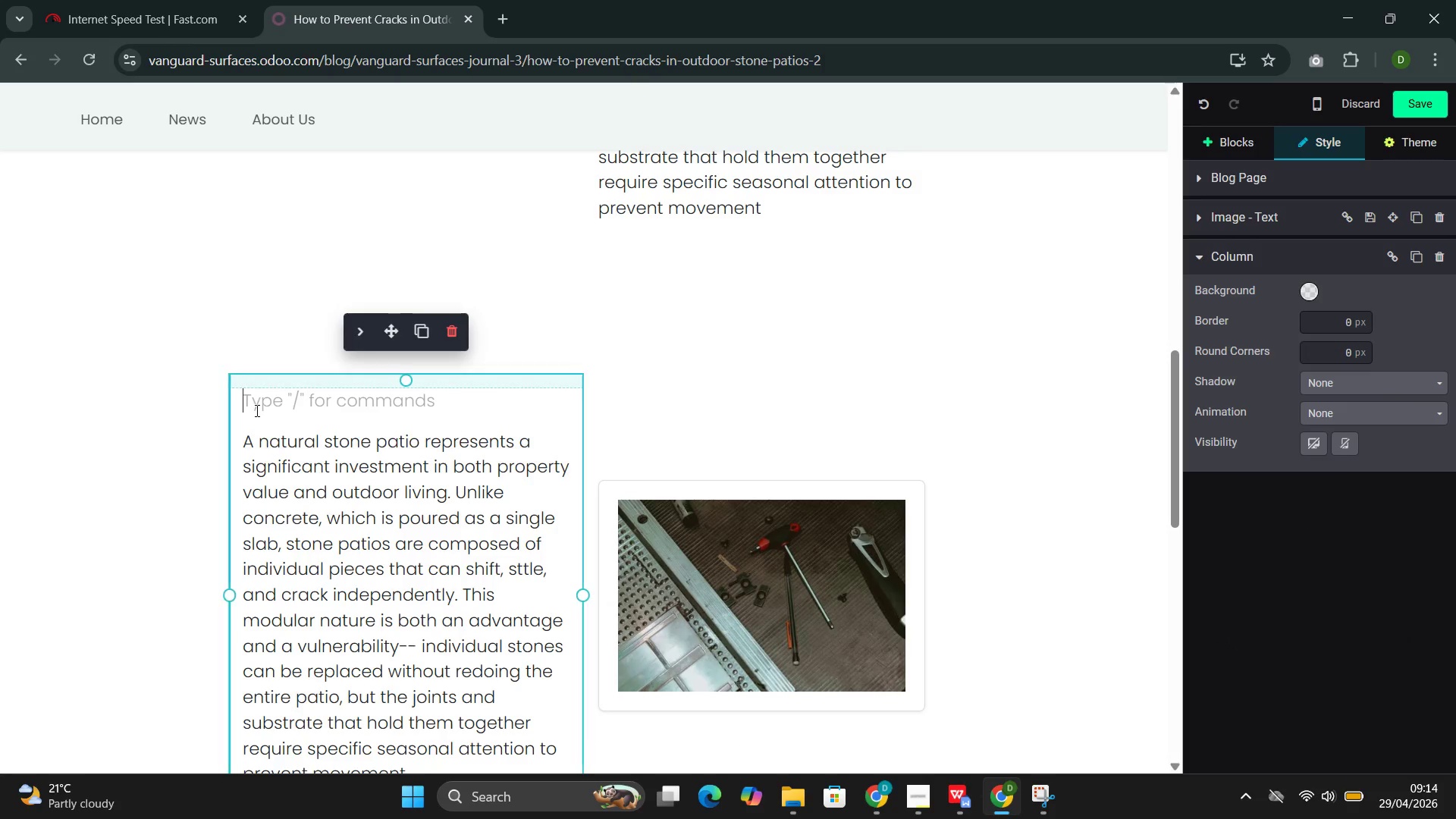 
key(Backspace)
 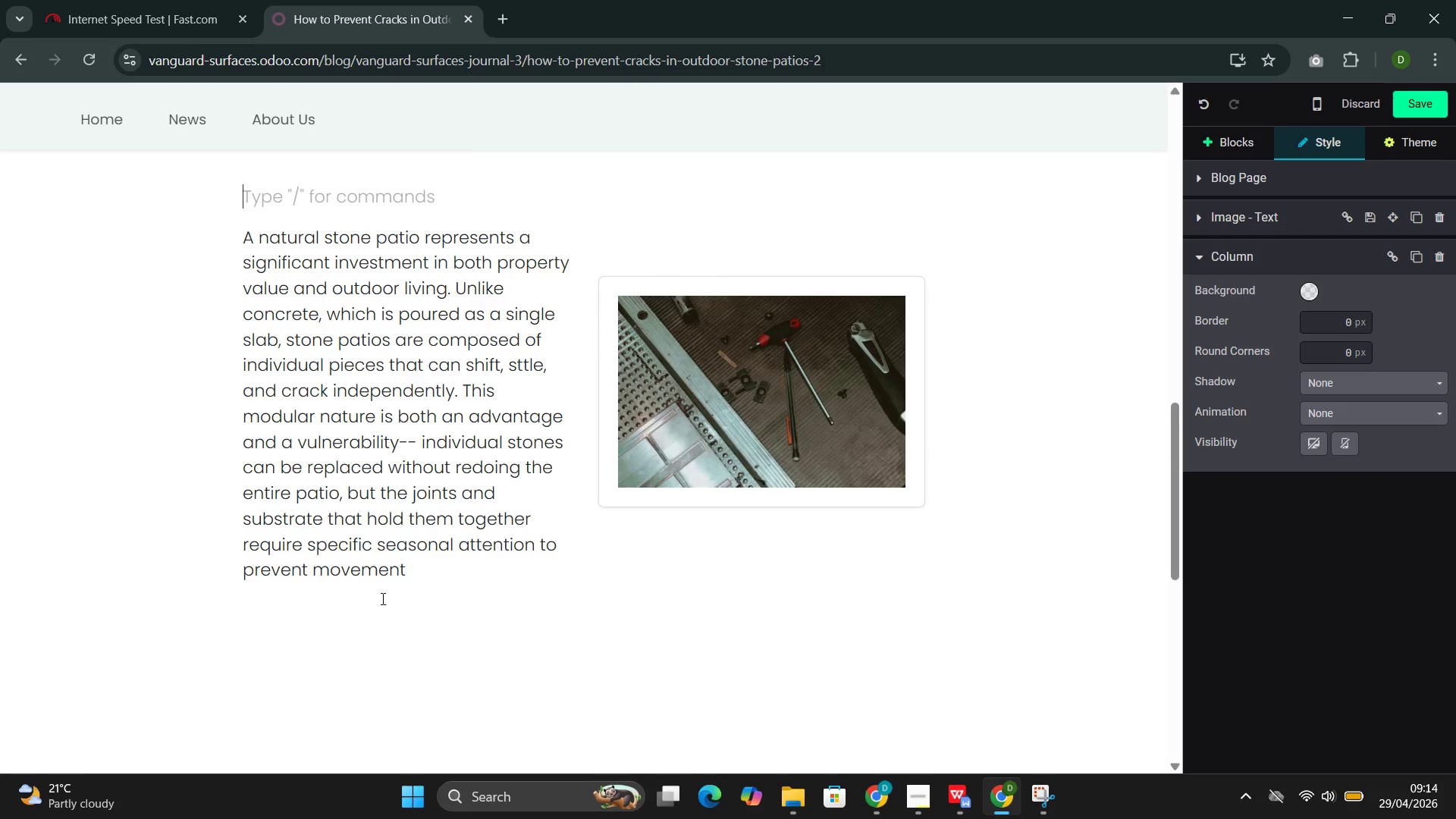 
left_click_drag(start_coordinate=[435, 581], to_coordinate=[254, 224])
 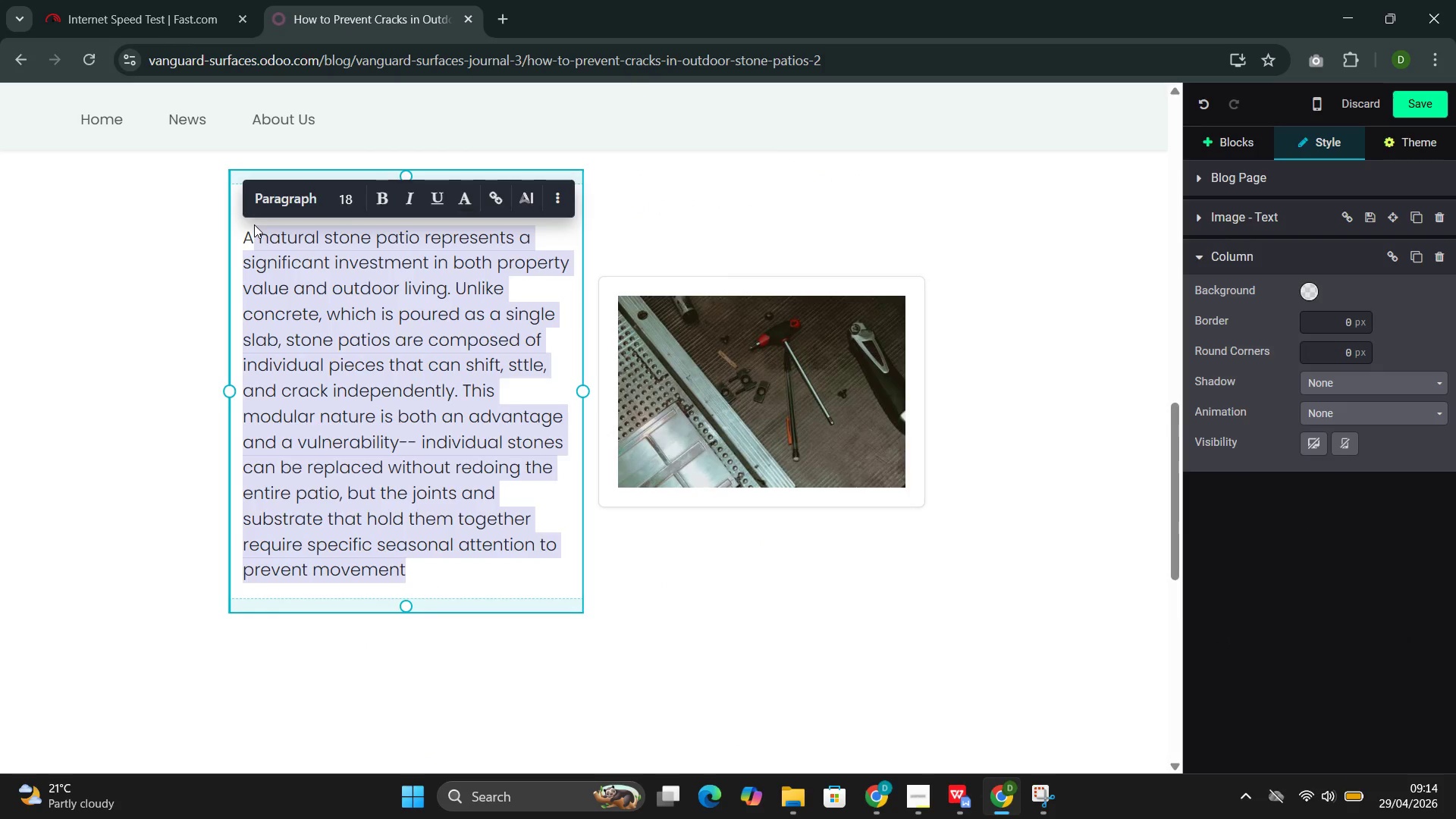 
key(Backspace)
key(Backspace)
type(The fe)
key(Backspace)
type(reezeo)
key(Backspace)
type(-thaw cycle is h)
key(Backspace)
type(the primary mechanism of outdoor stone deterioration. Water penetrates the surface or the joints between stones, and when temperatures drop below freex)
key(Backspace)
type(zing, that water expands--creating pressure tht)
key(Backspace)
type(at )
 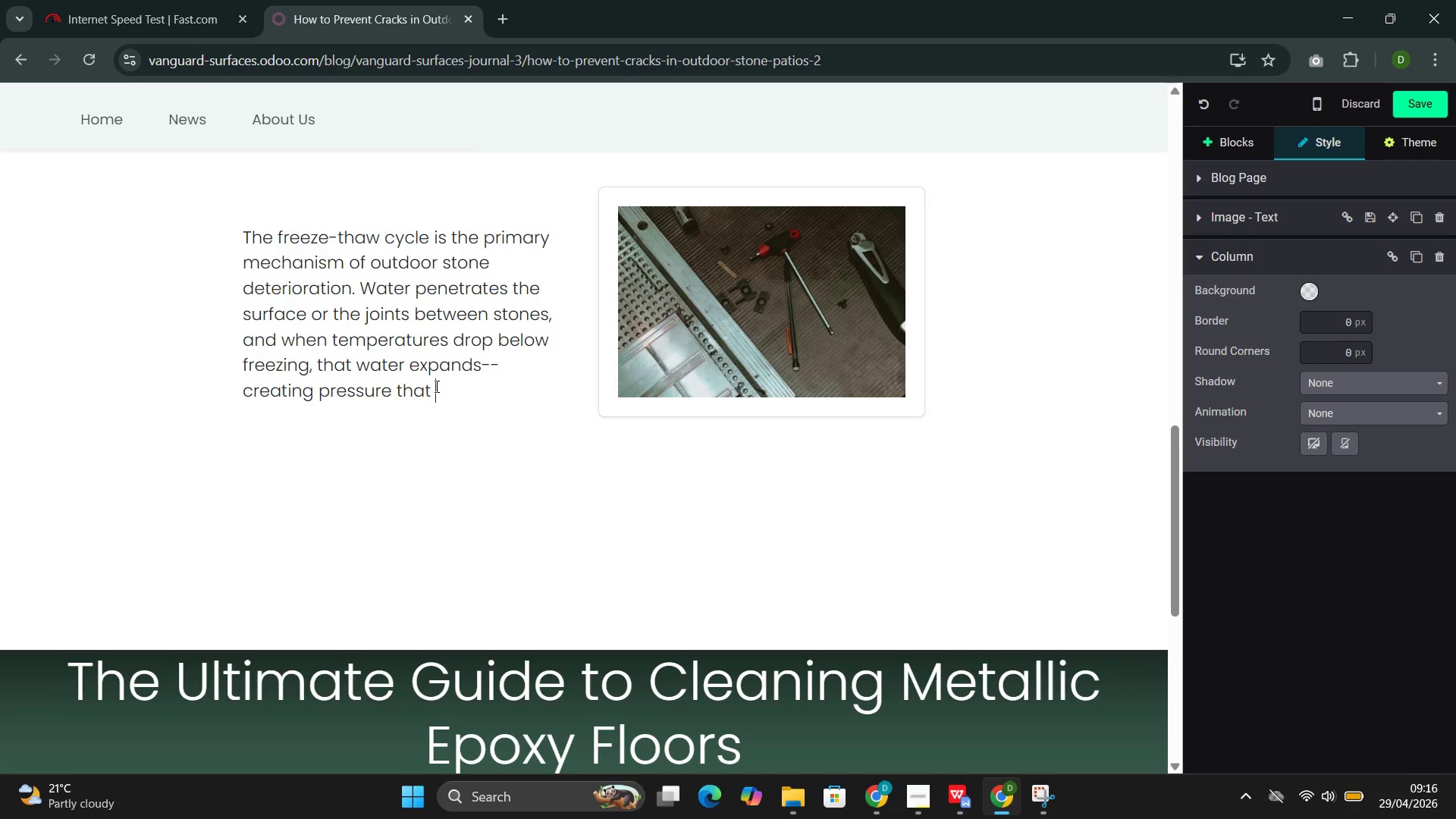 
left_click_drag(start_coordinate=[921, 817], to_coordinate=[917, 805])
 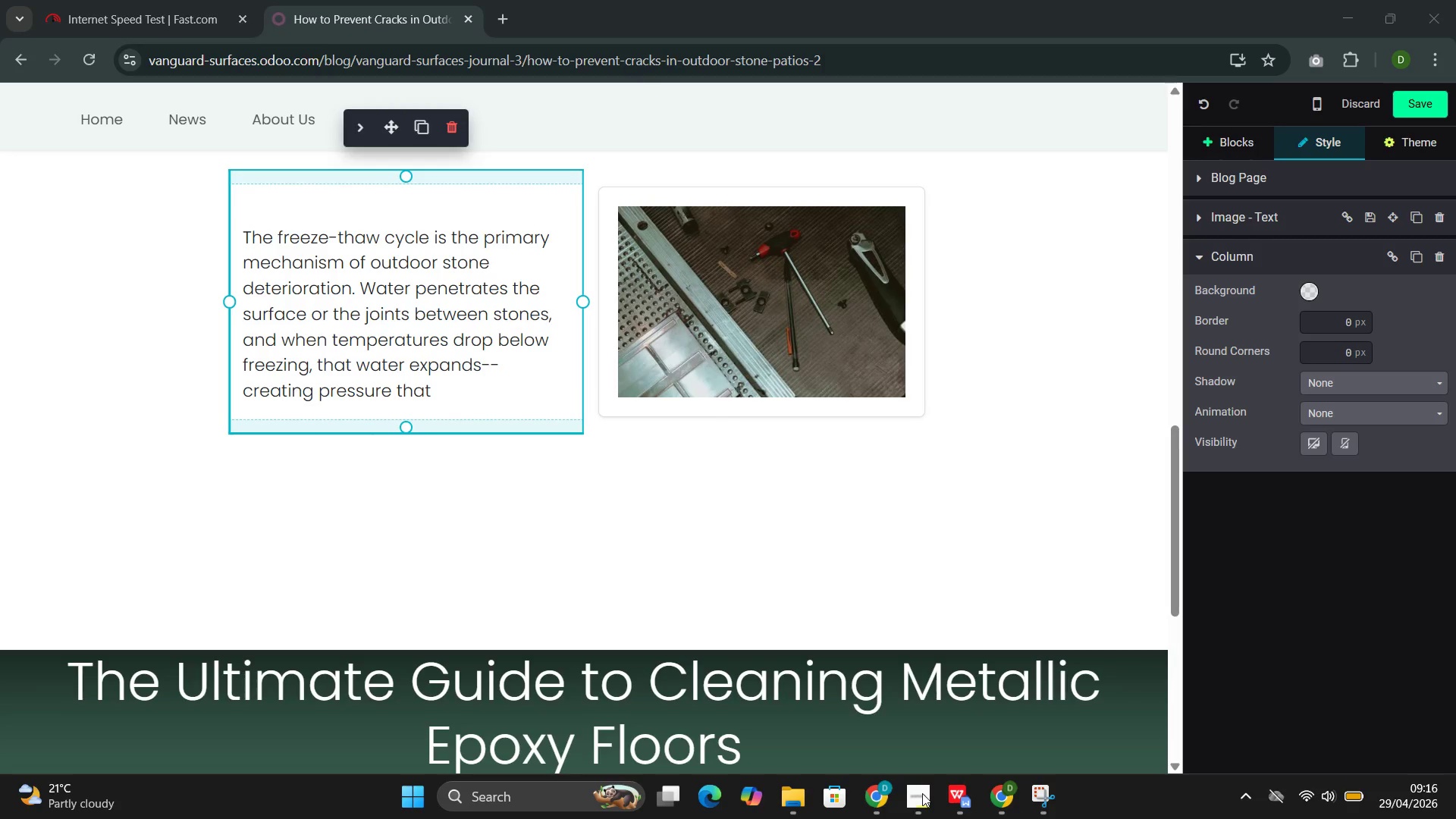 
left_click([922, 793])